 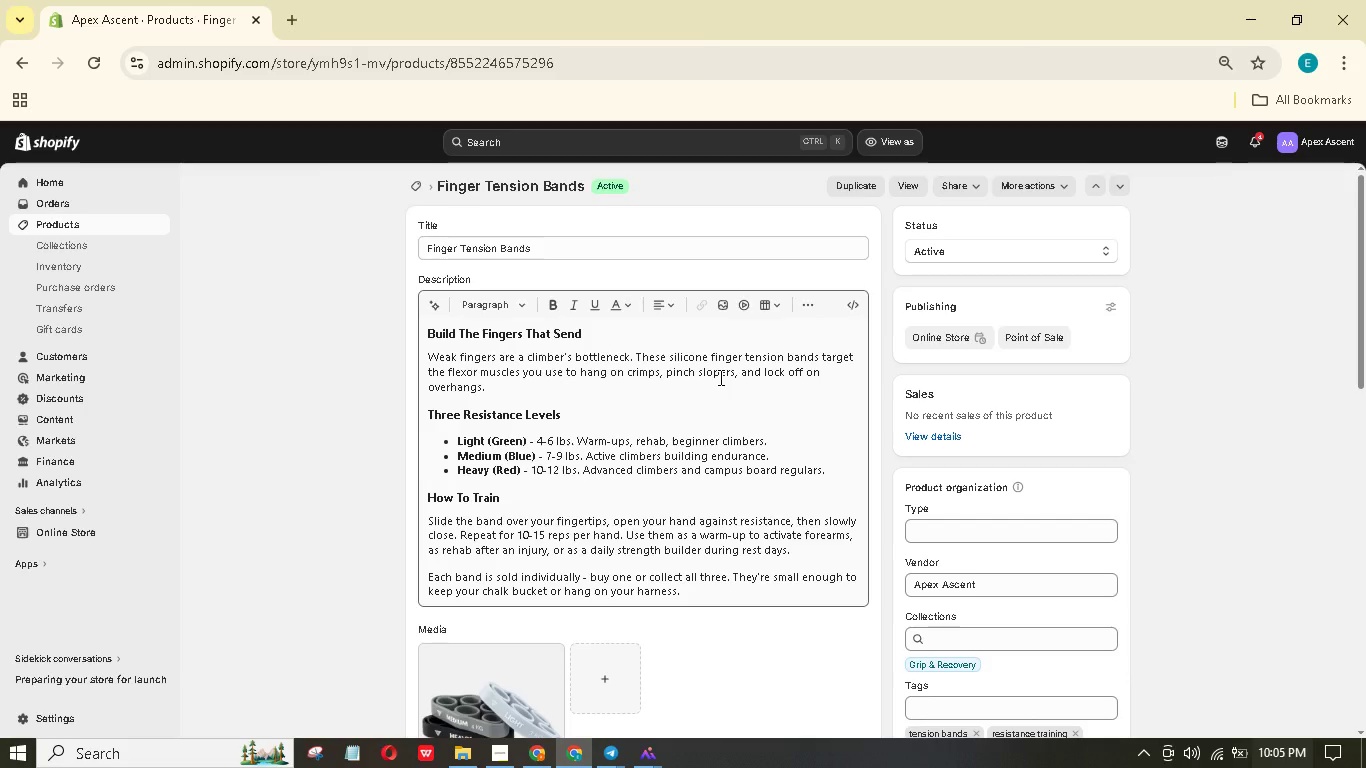 
left_click([317, 756])
 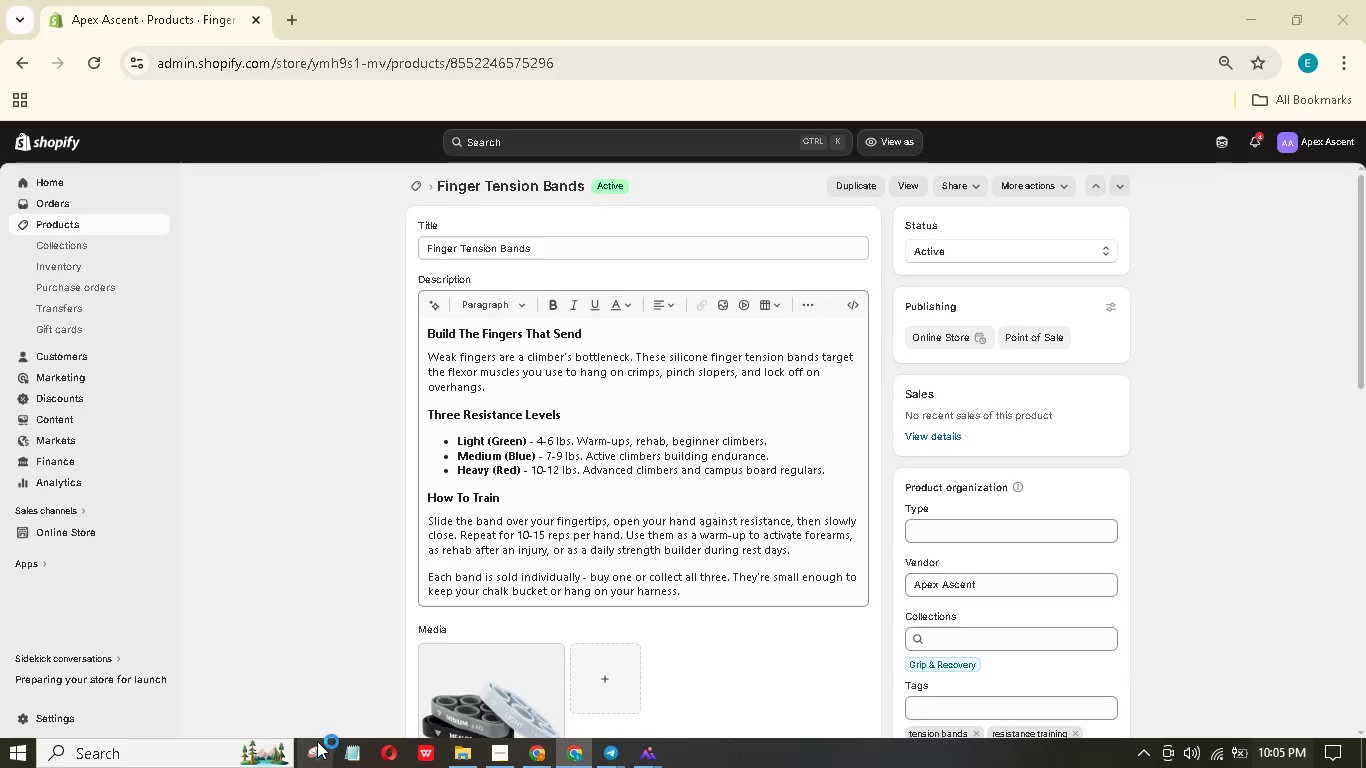 
mouse_move([281, 655])
 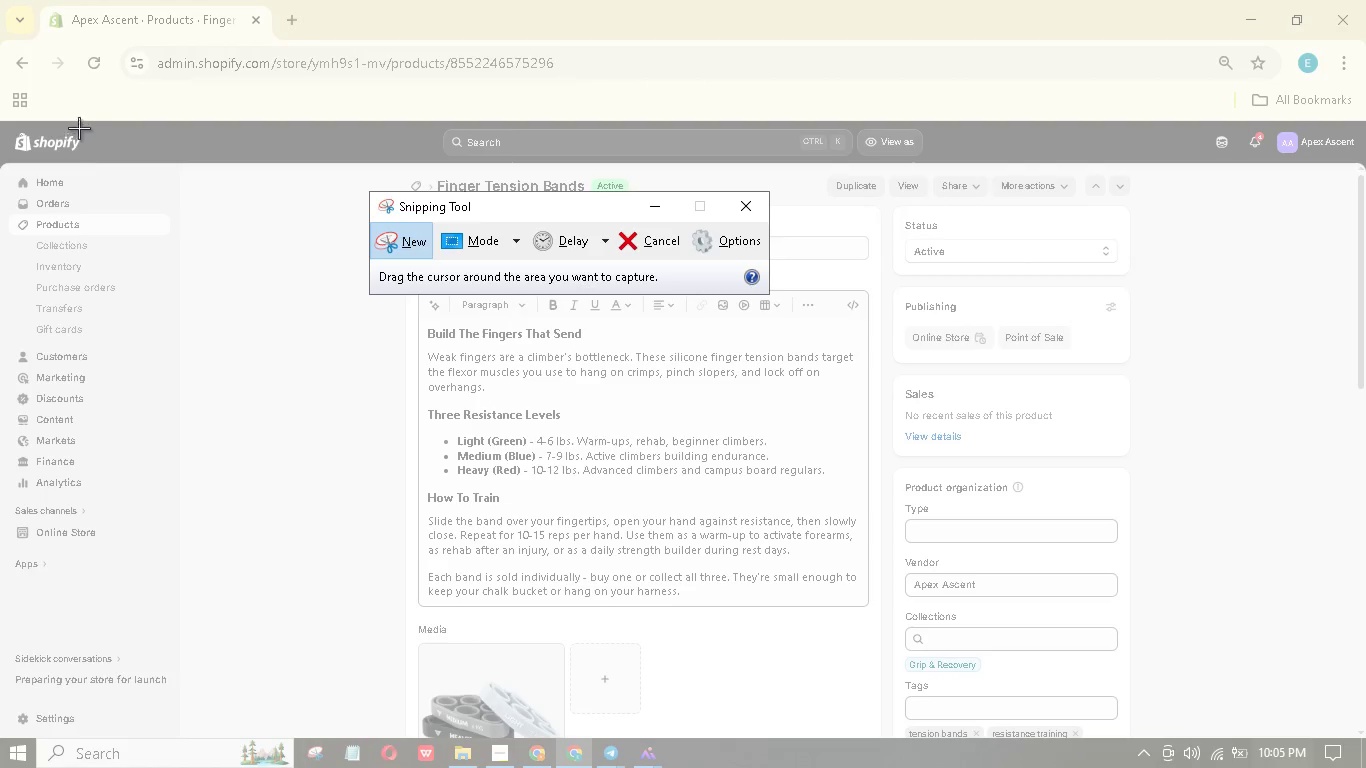 
left_click_drag(start_coordinate=[7, 80], to_coordinate=[1364, 736])
 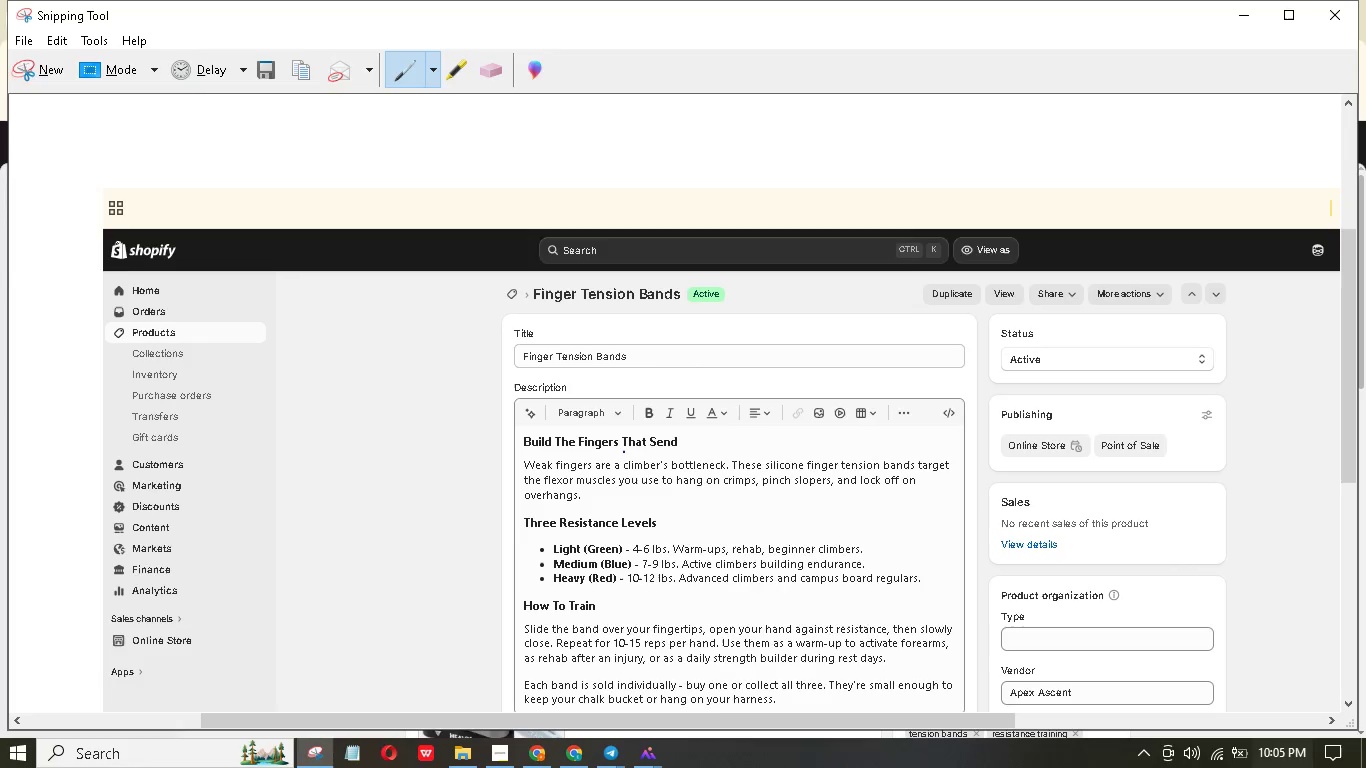 
right_click([628, 400])
 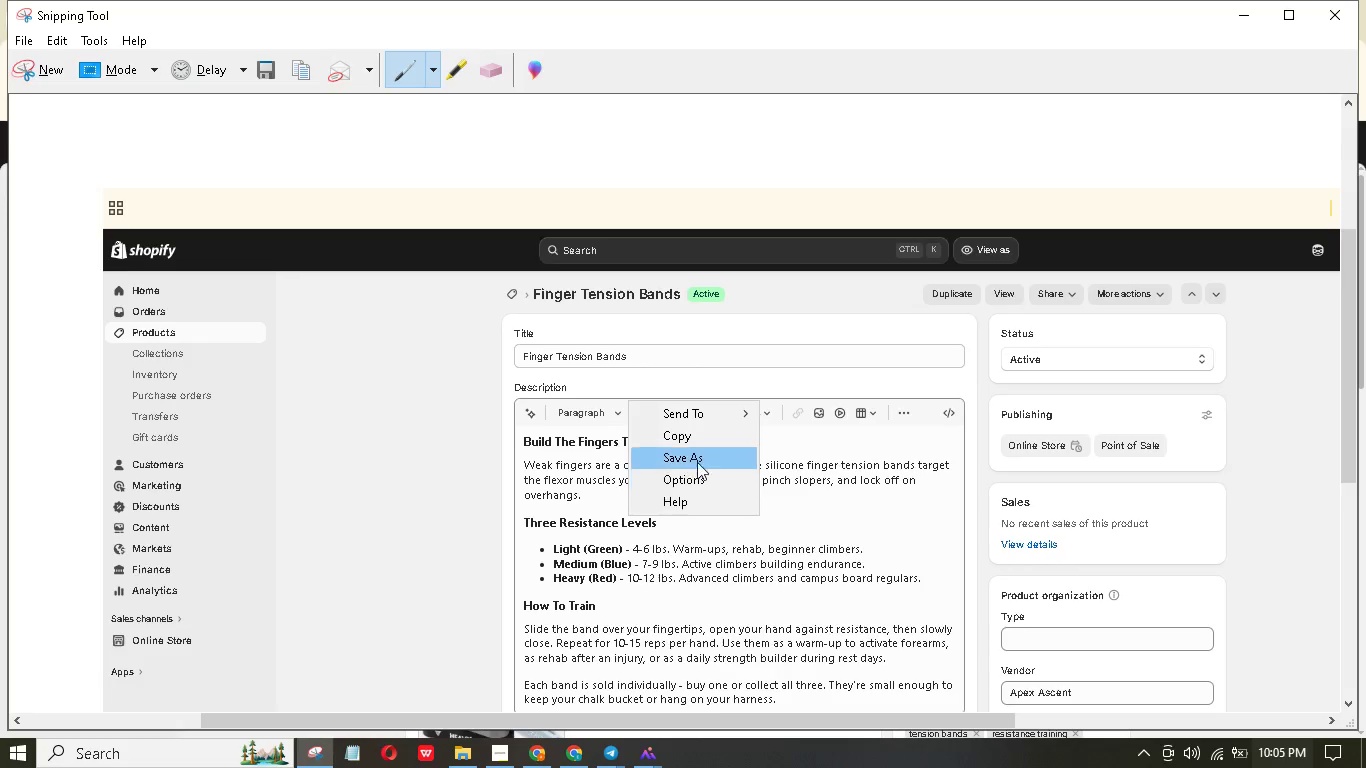 
left_click([709, 463])
 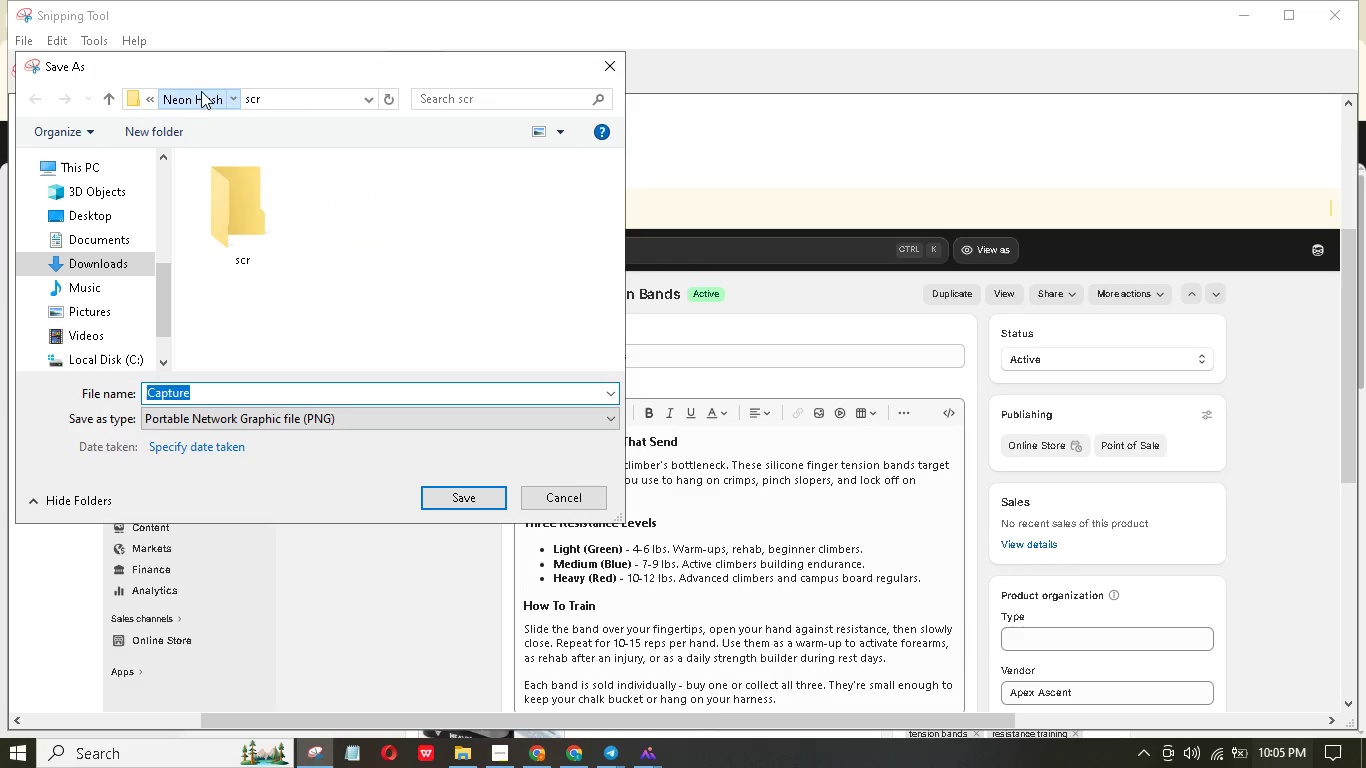 
left_click([204, 100])
 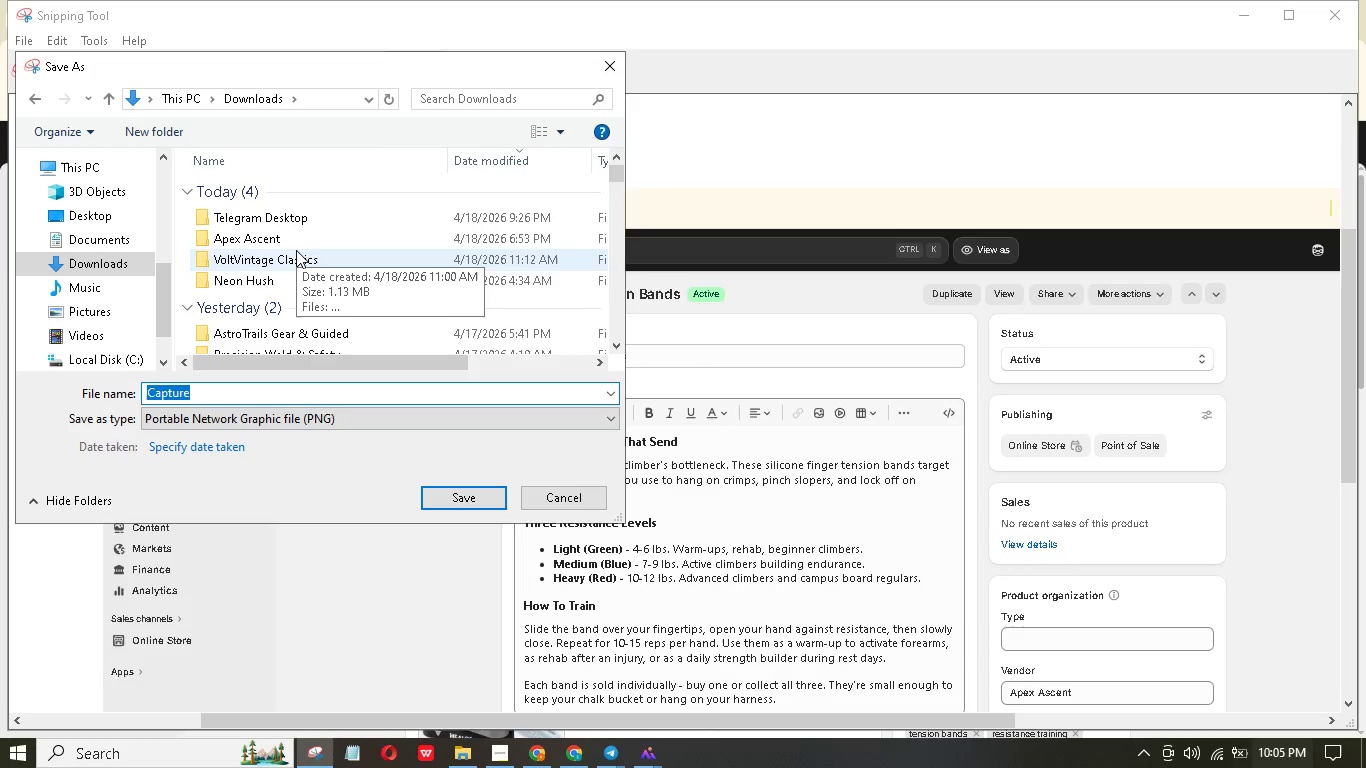 
left_click([298, 243])
 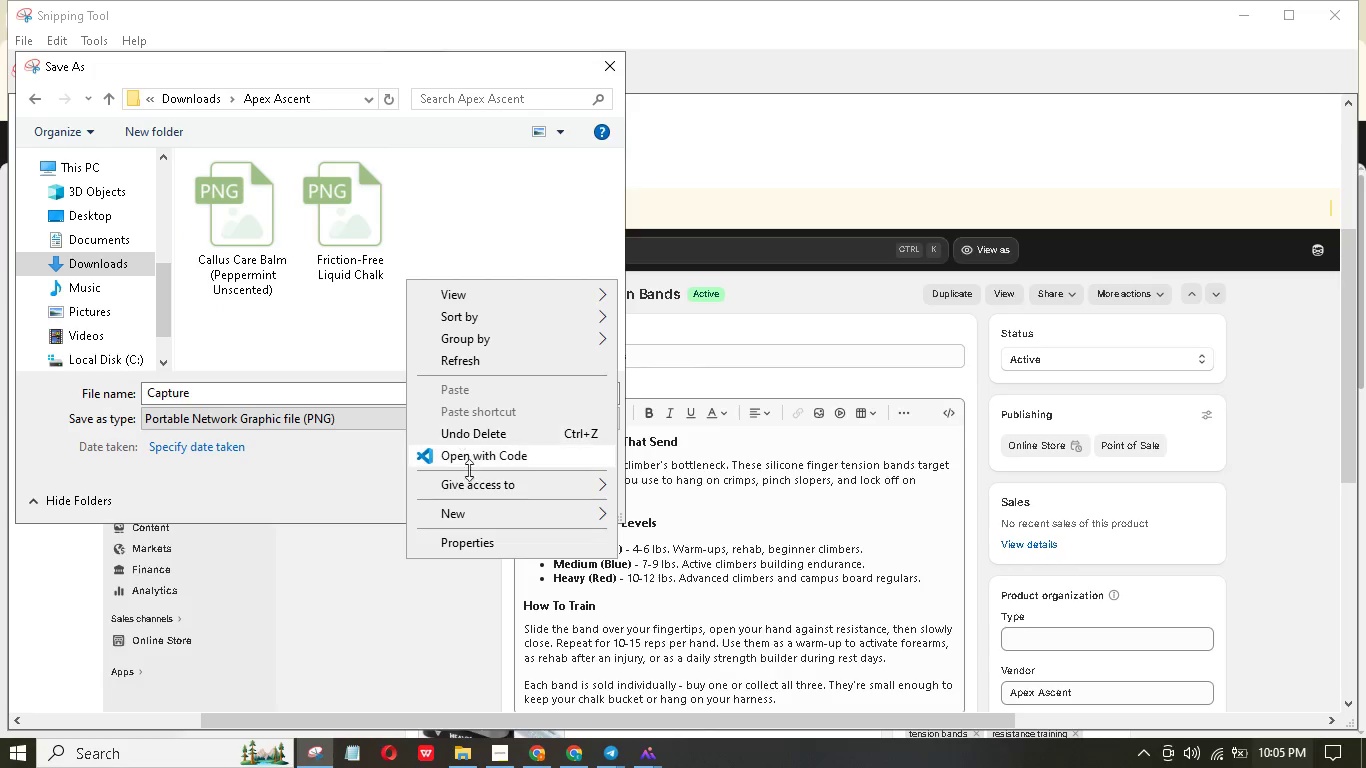 
left_click([480, 513])
 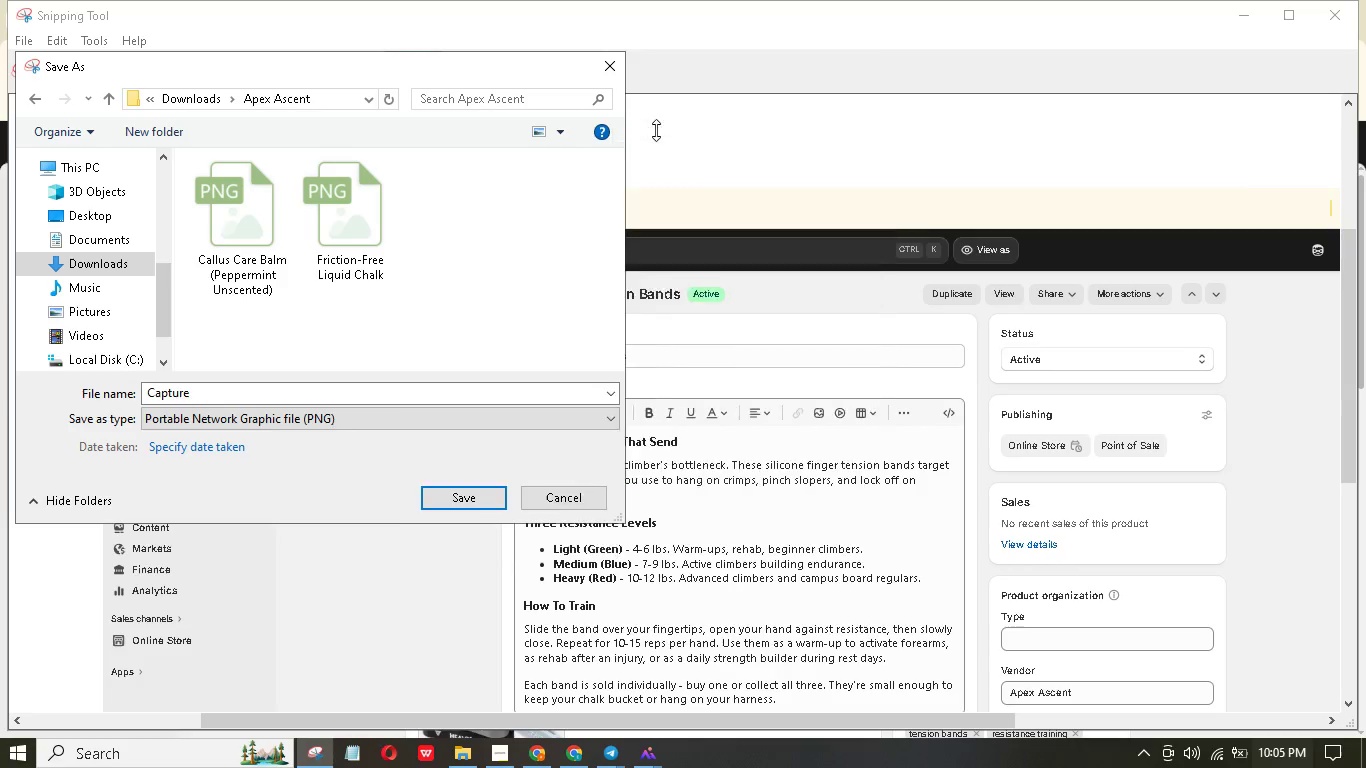 
type(scr)
 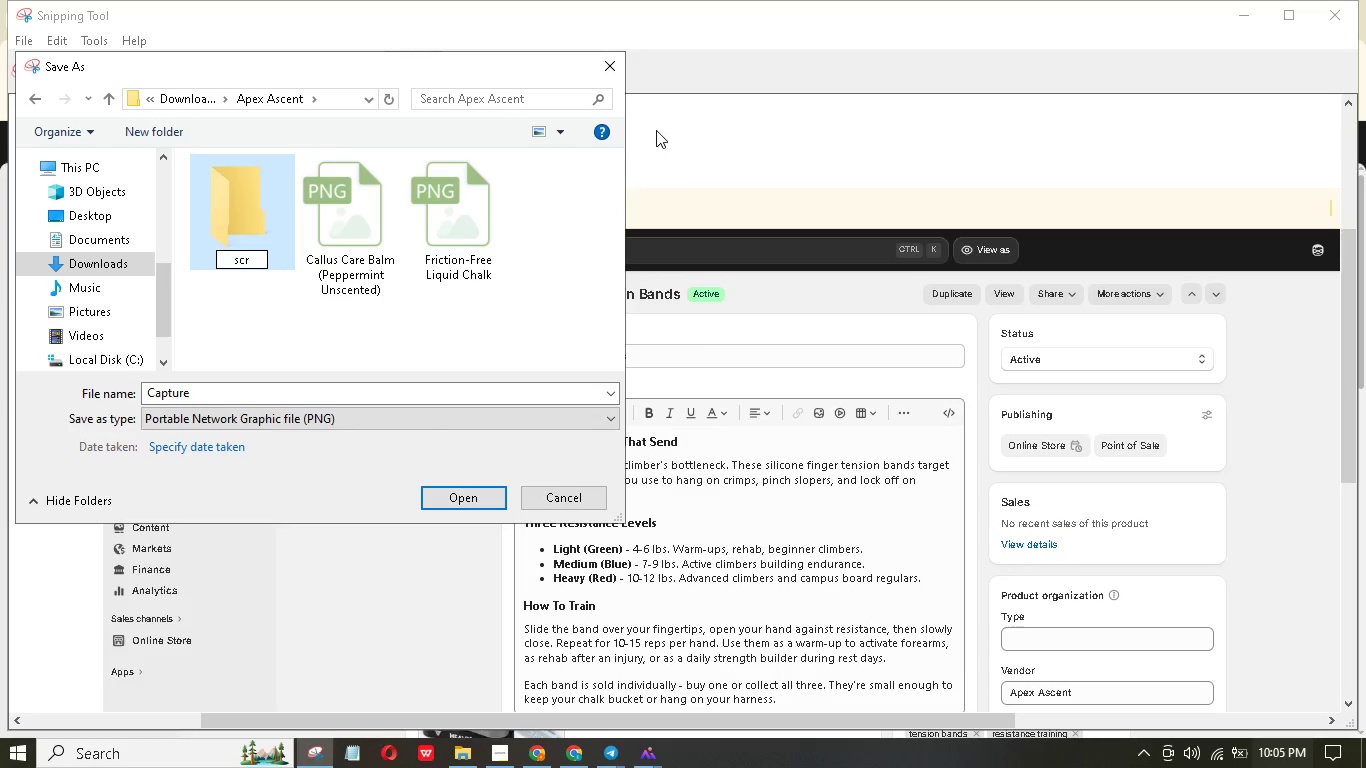 
key(Enter)
 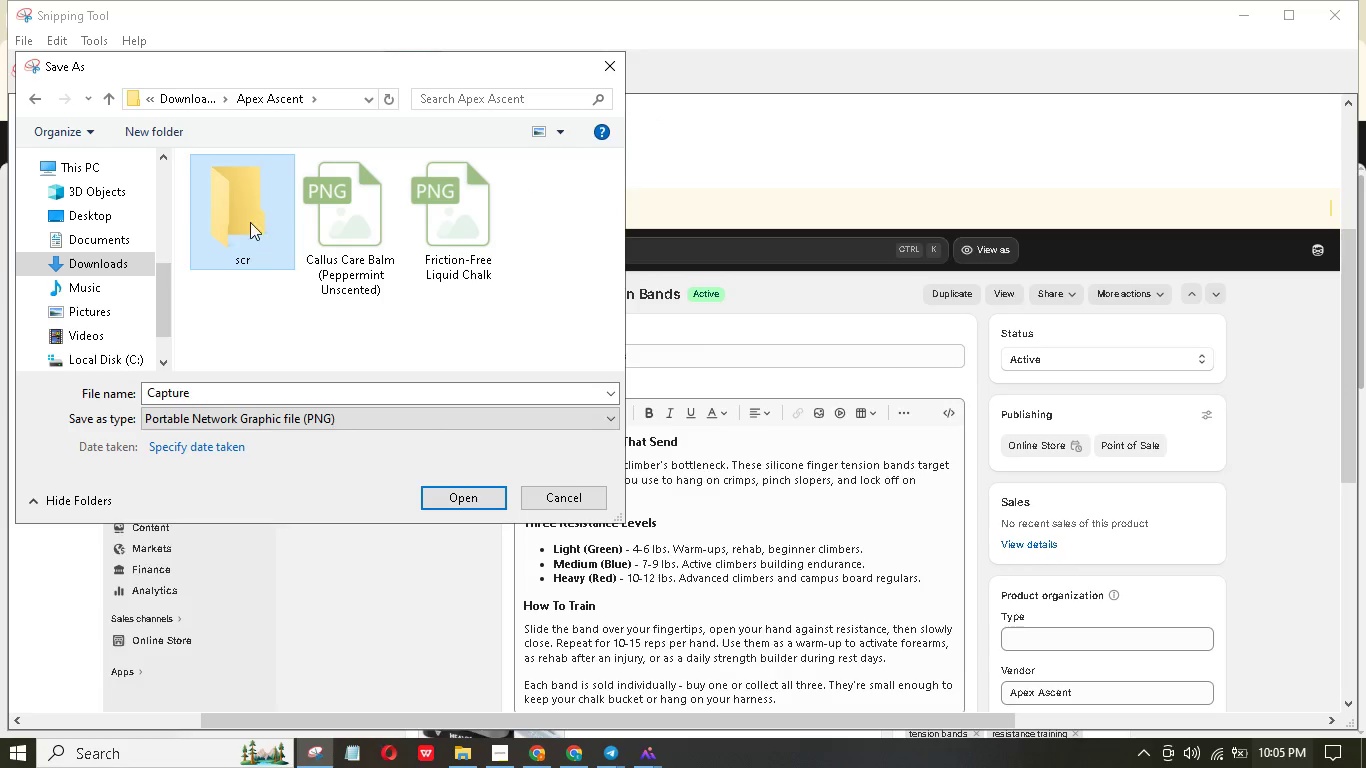 
double_click([250, 221])
 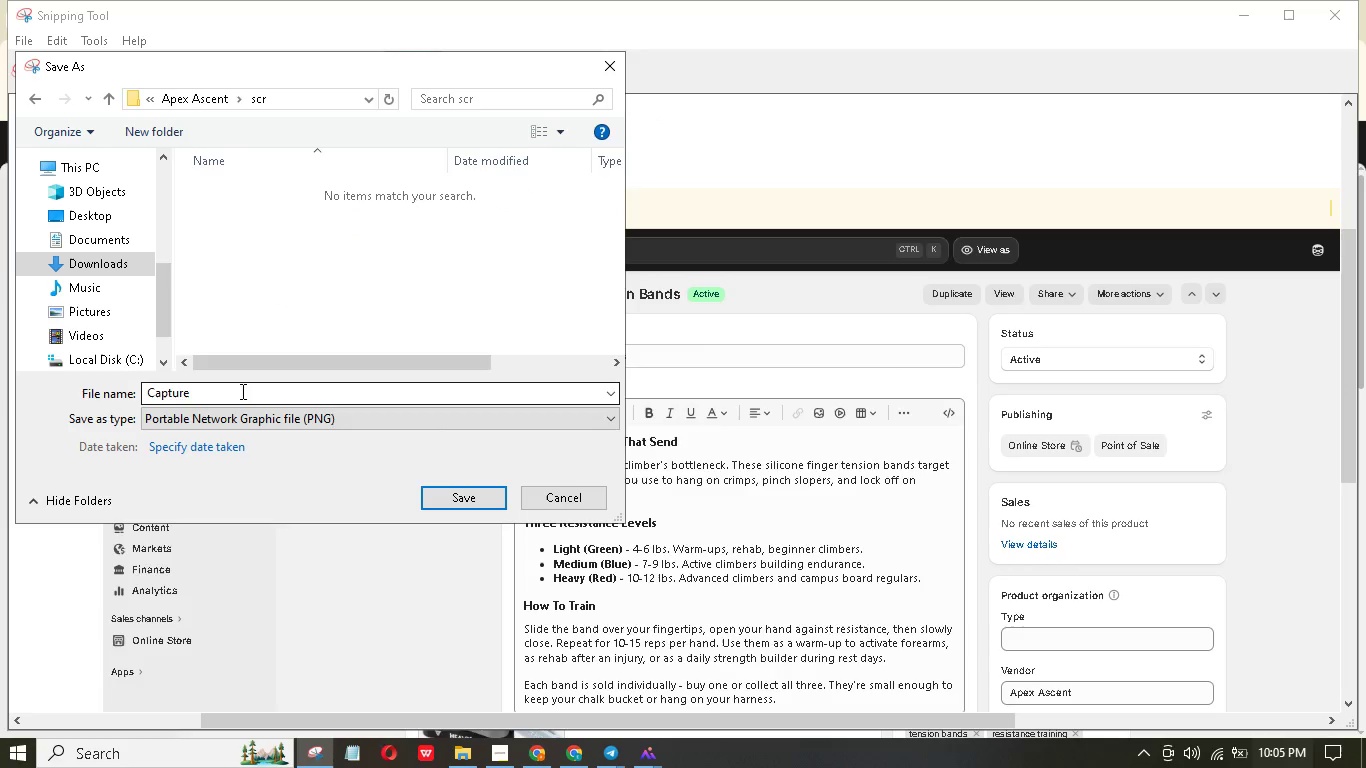 
left_click_drag(start_coordinate=[239, 393], to_coordinate=[160, 390])
 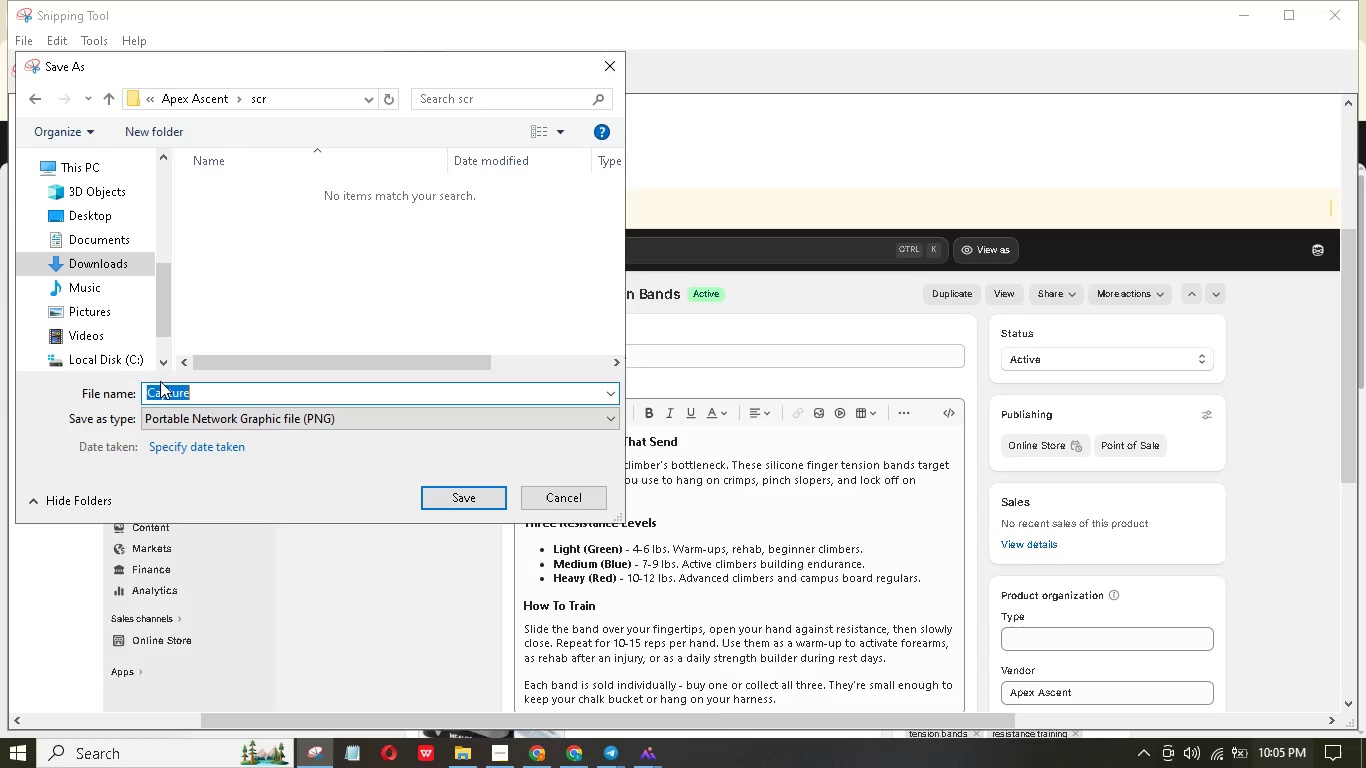 
type(product 1-1)
 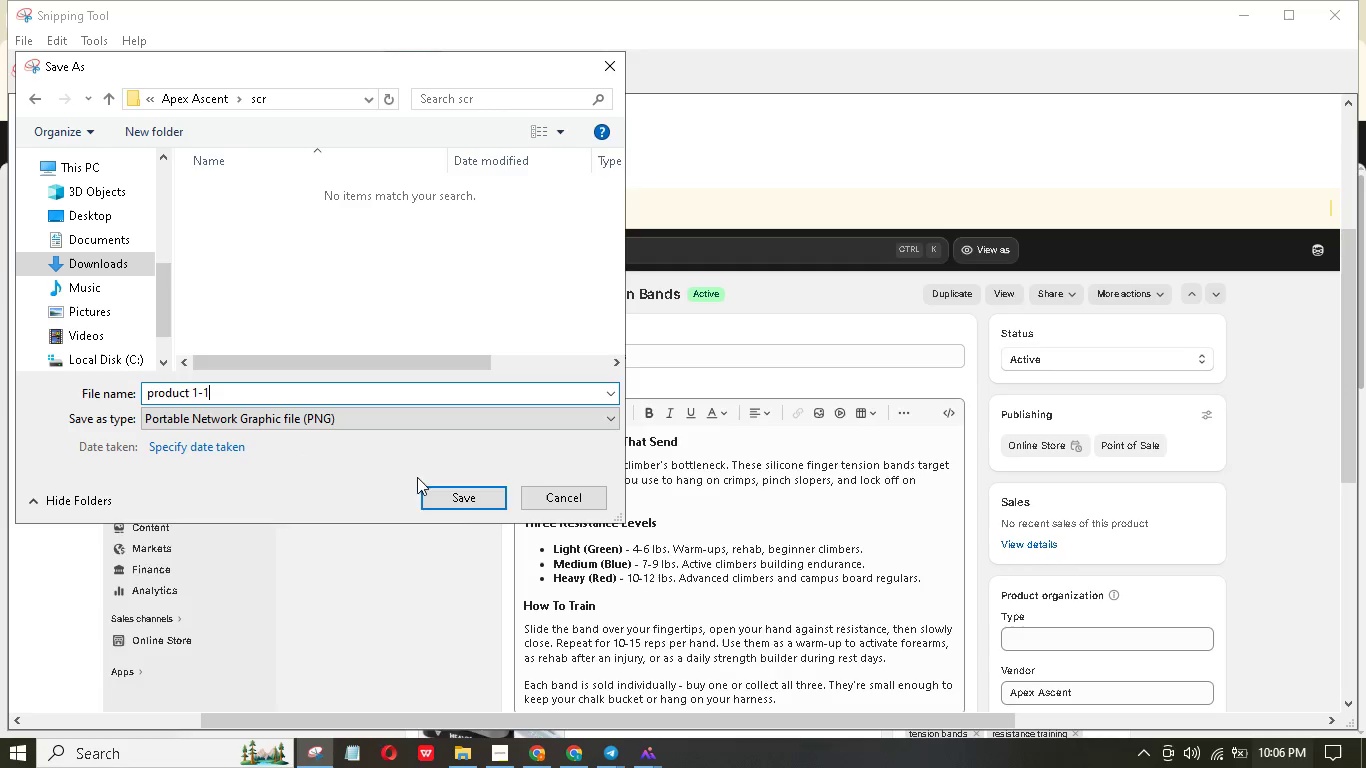 
left_click([453, 501])
 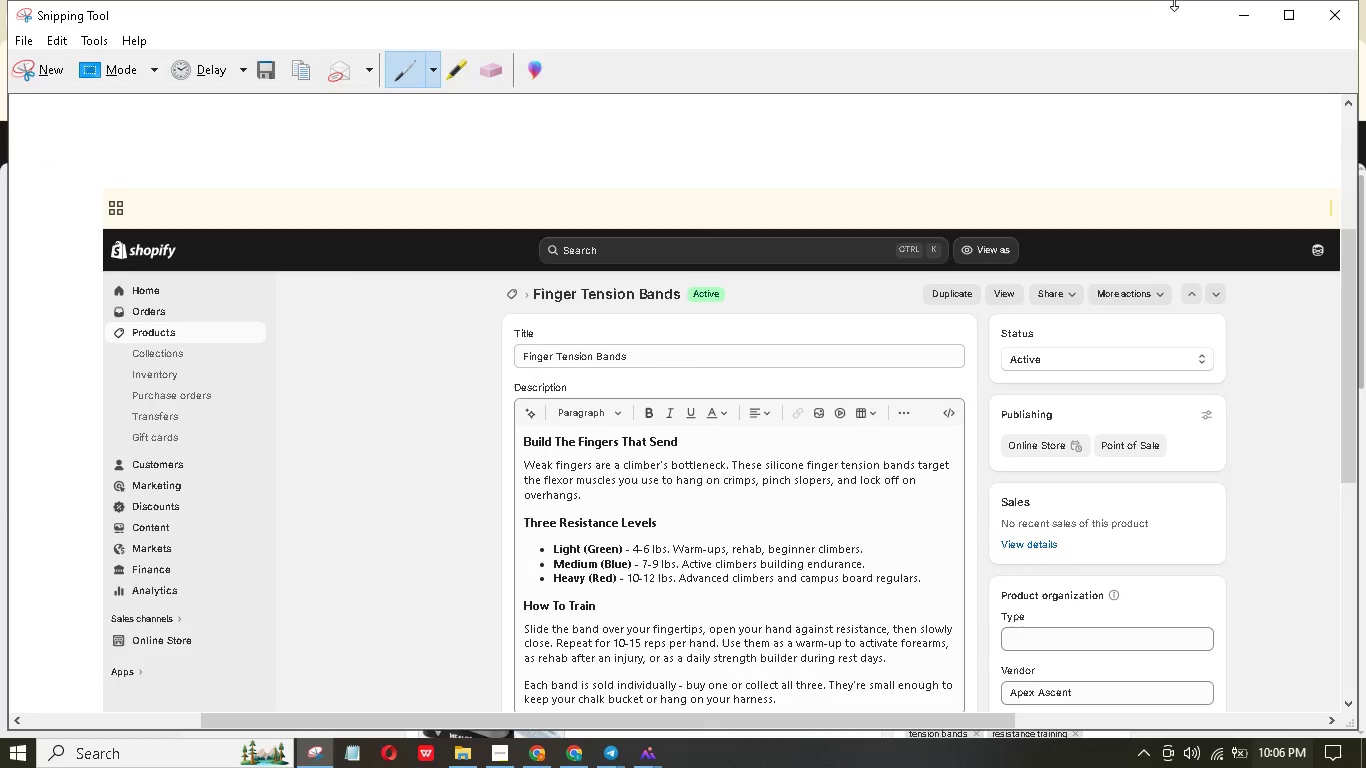 
left_click([1244, 11])
 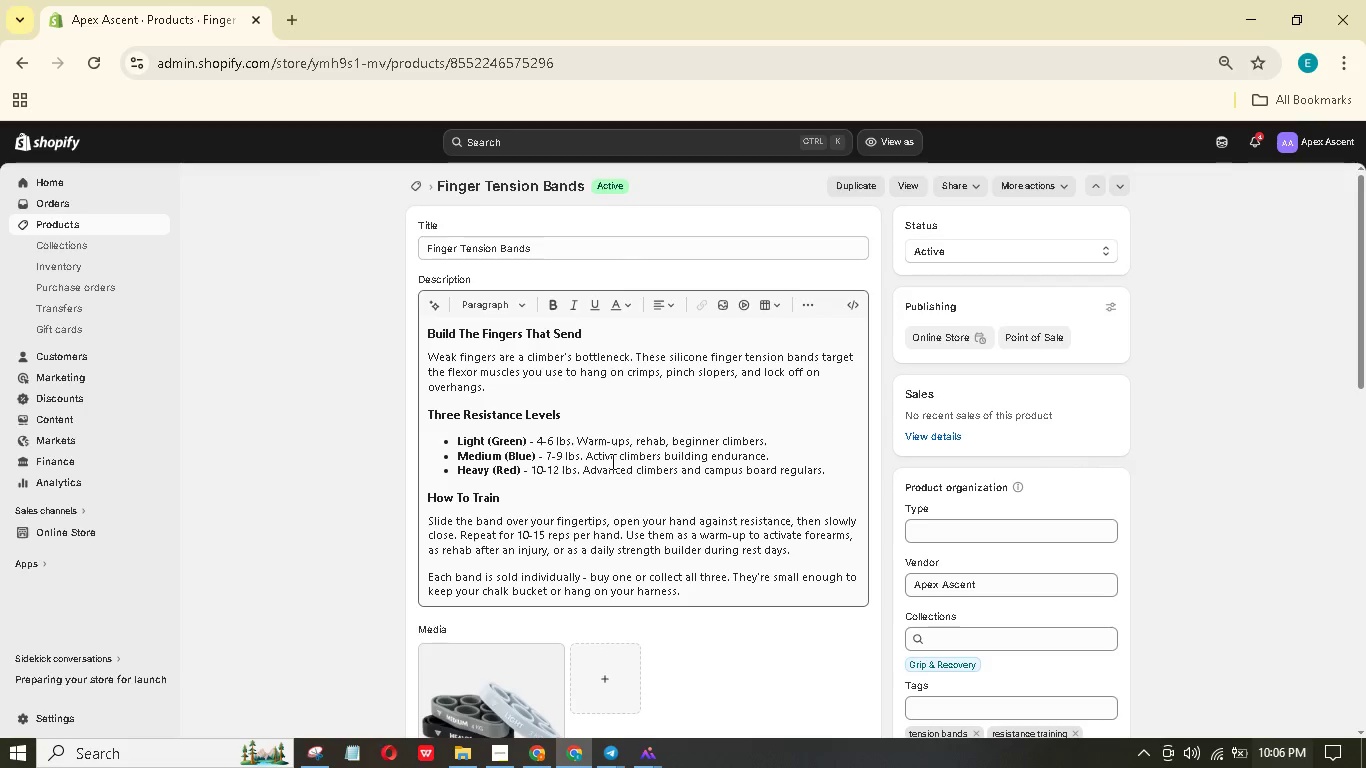 
wait(5.36)
 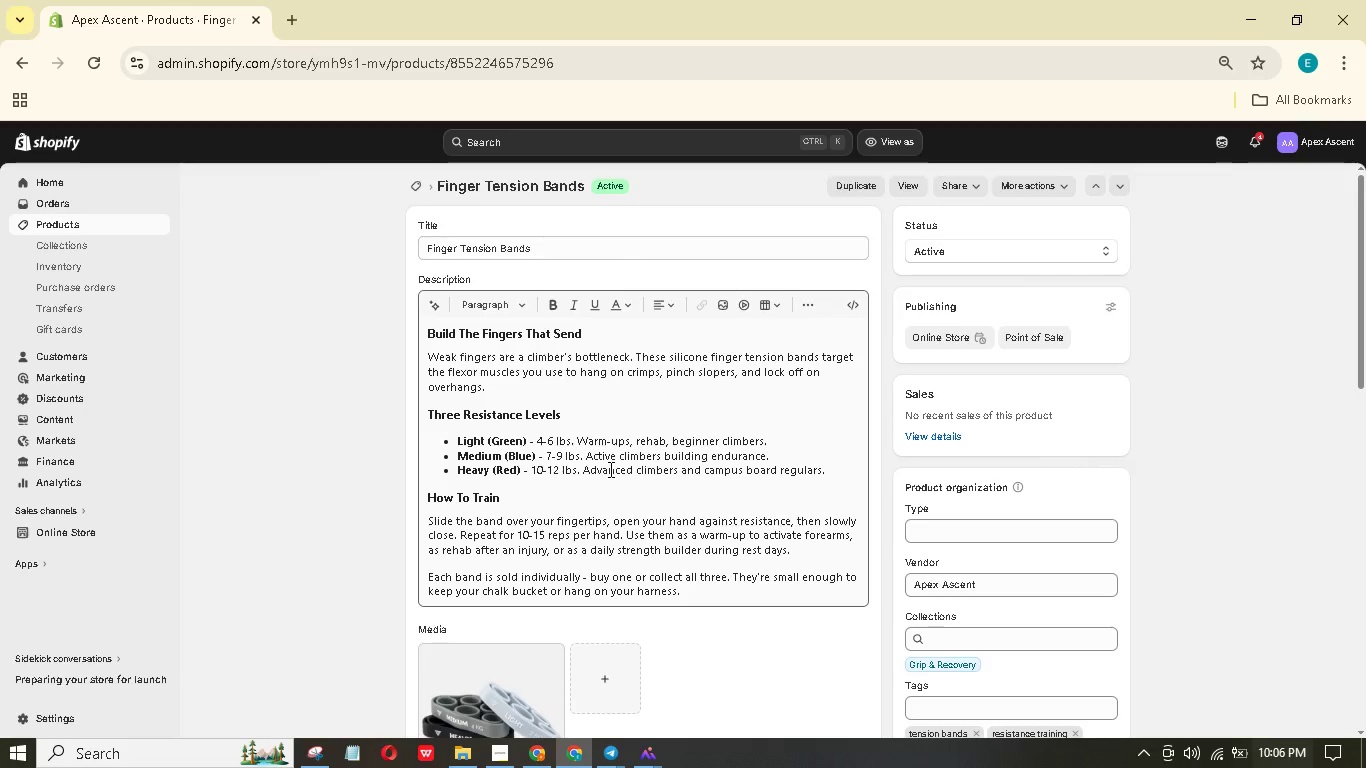 
scroll: coordinate [626, 462], scroll_direction: down, amount: 11.0
 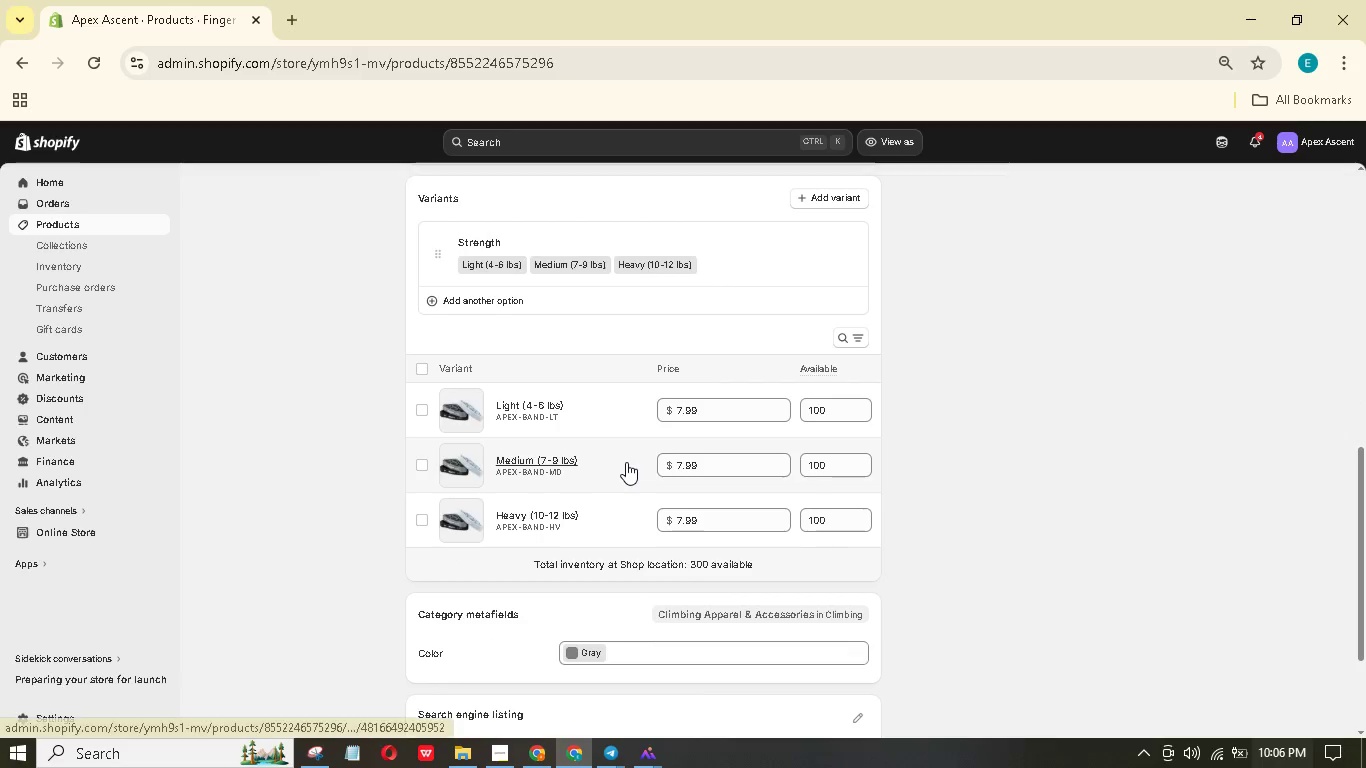 
scroll: coordinate [628, 459], scroll_direction: up, amount: 7.0
 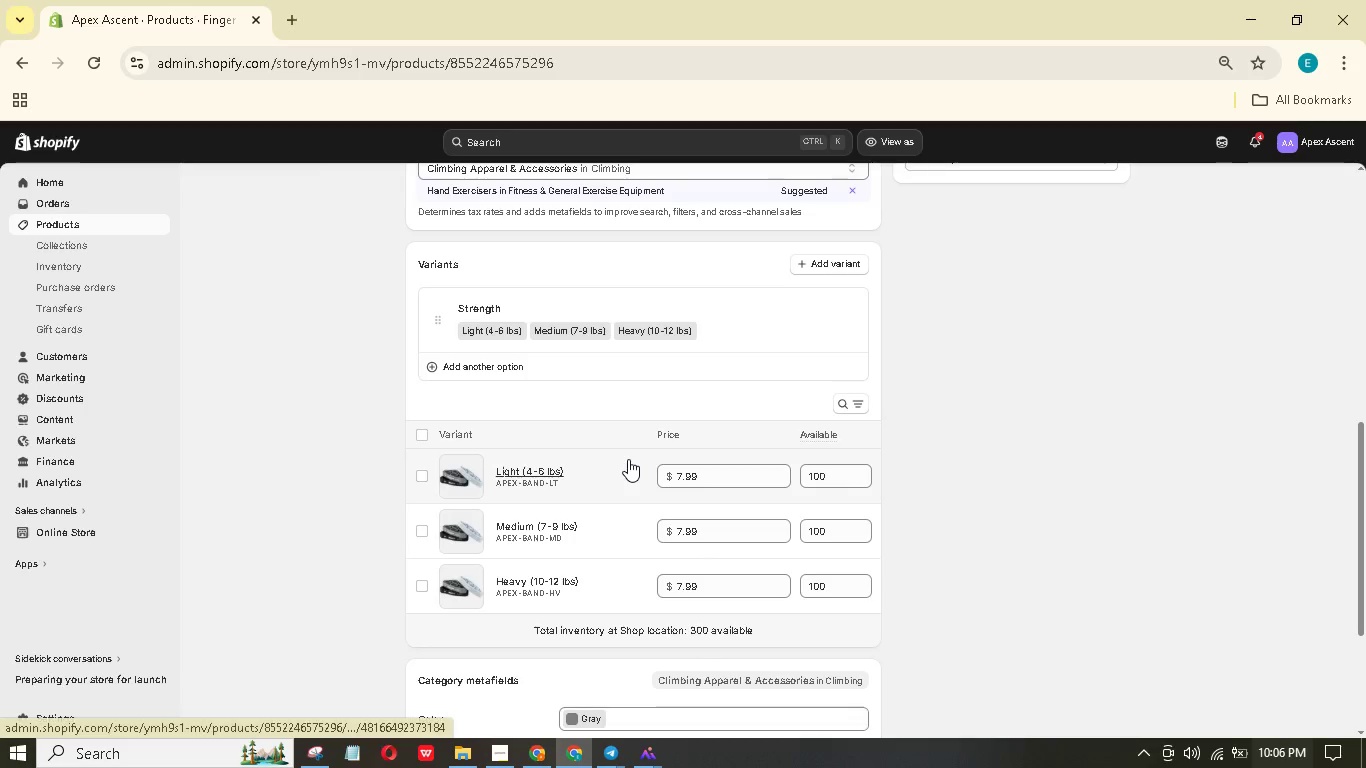 
scroll: coordinate [628, 459], scroll_direction: down, amount: 1.0
 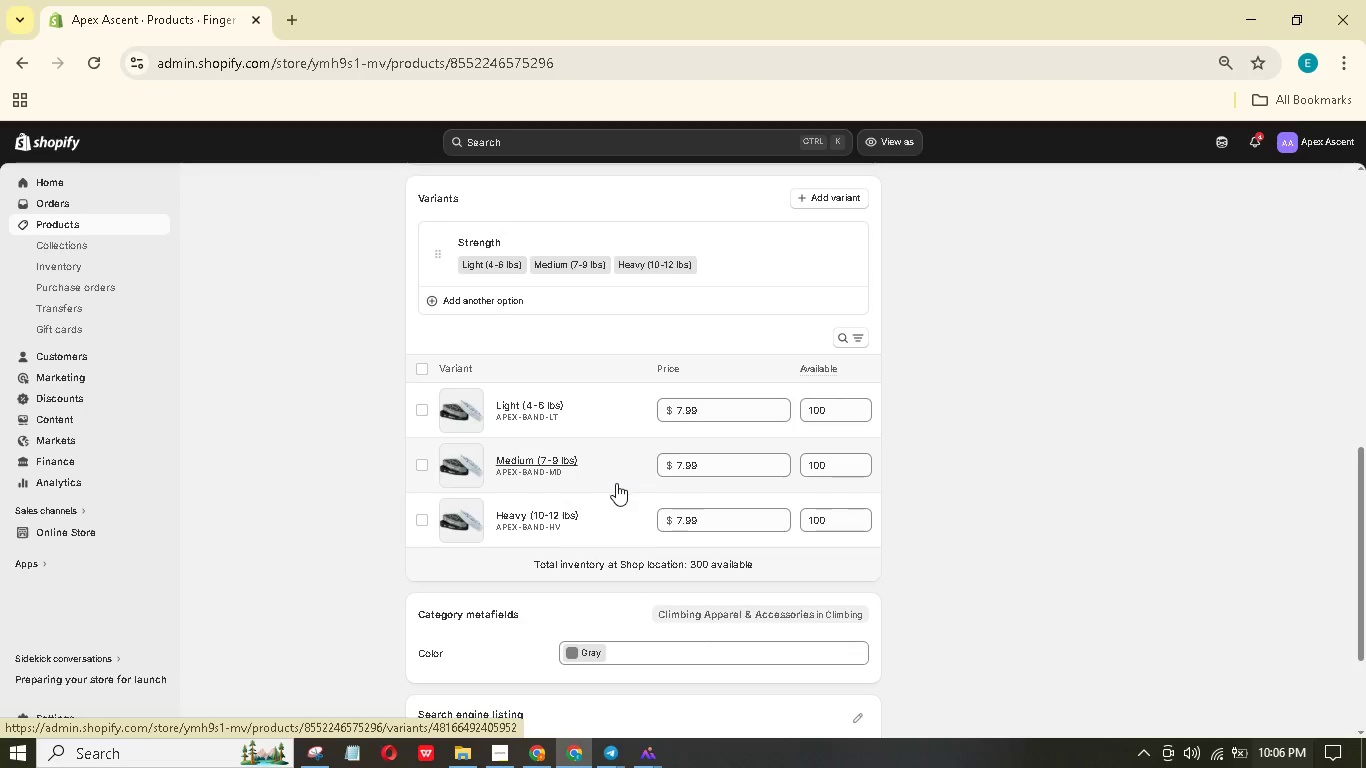 
left_click([576, 420])
 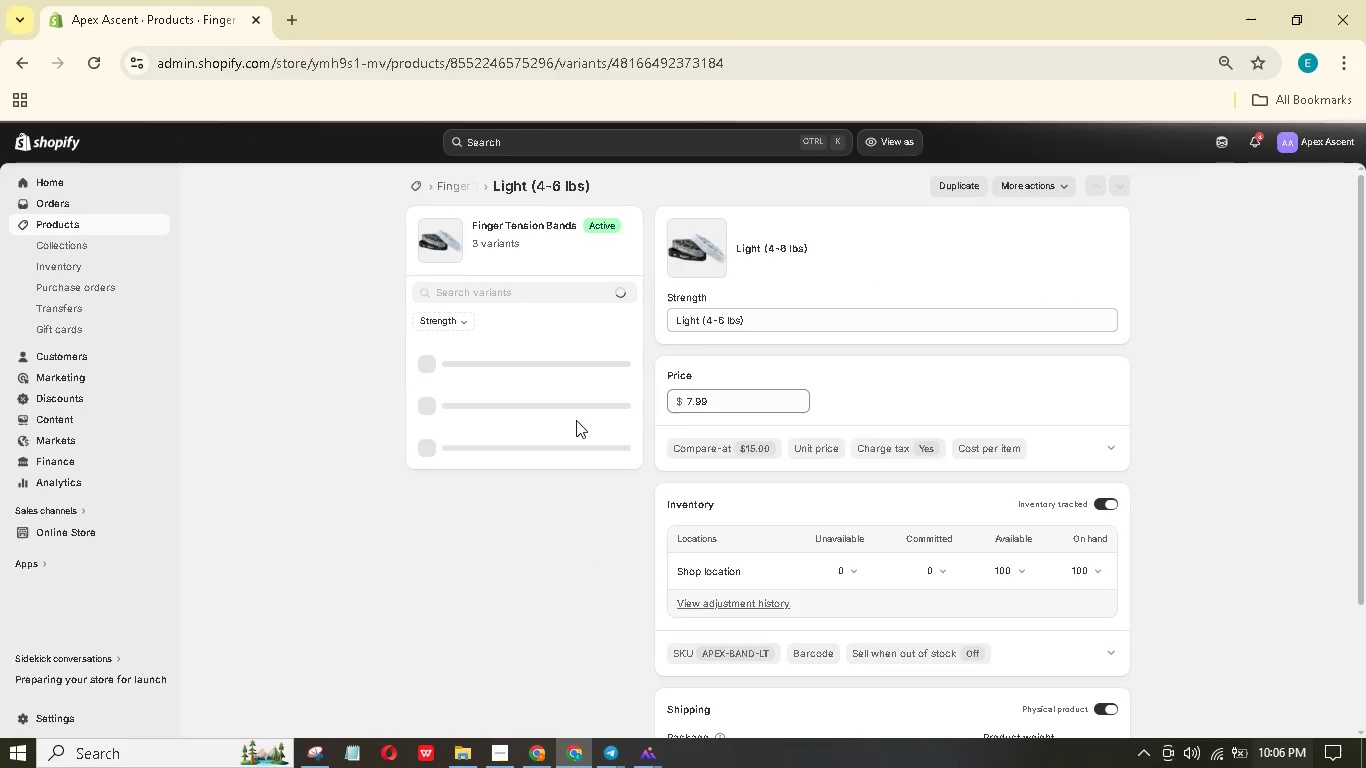 
wait(5.77)
 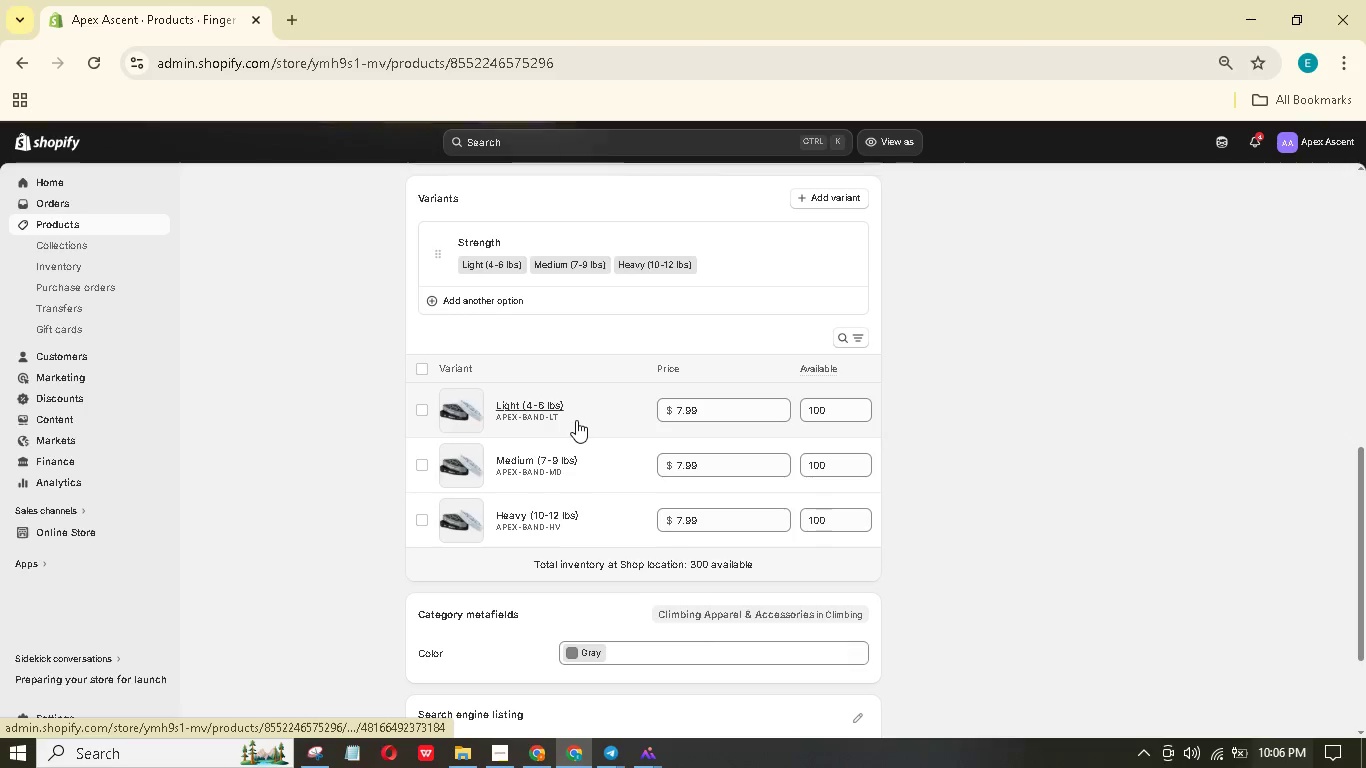 
scroll: coordinate [700, 489], scroll_direction: down, amount: 1.0
 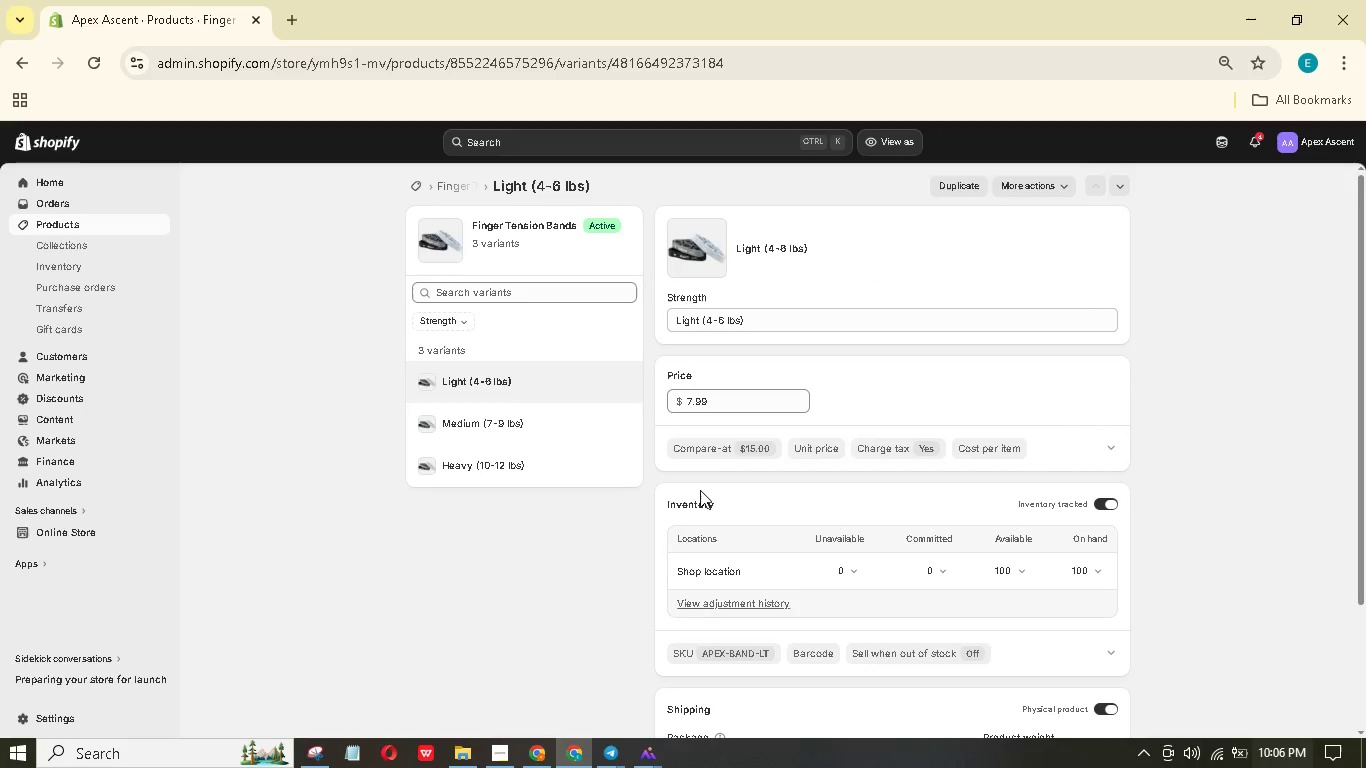 
scroll: coordinate [701, 487], scroll_direction: up, amount: 5.0
 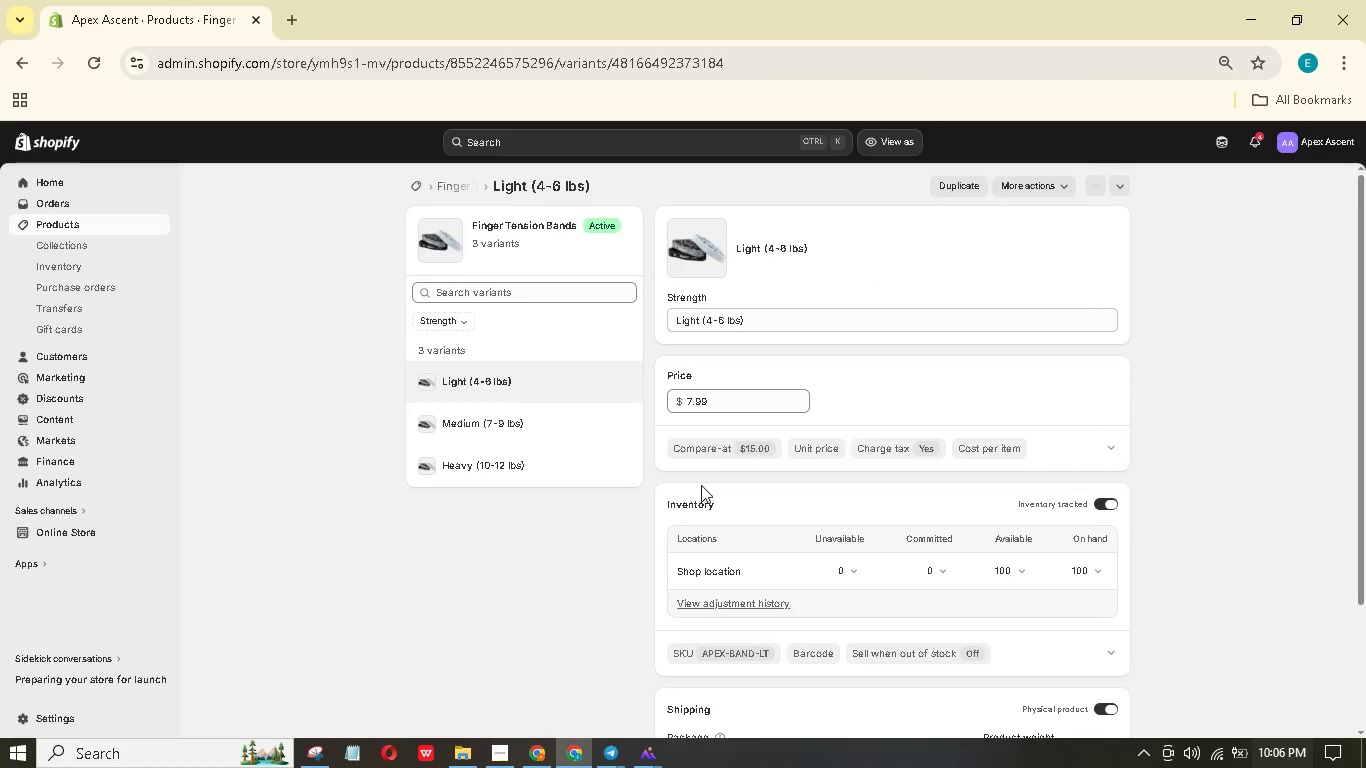 
hold_key(key=ShiftLeft, duration=1.5)
scroll: coordinate [701, 485], scroll_direction: down, amount: 2.0
 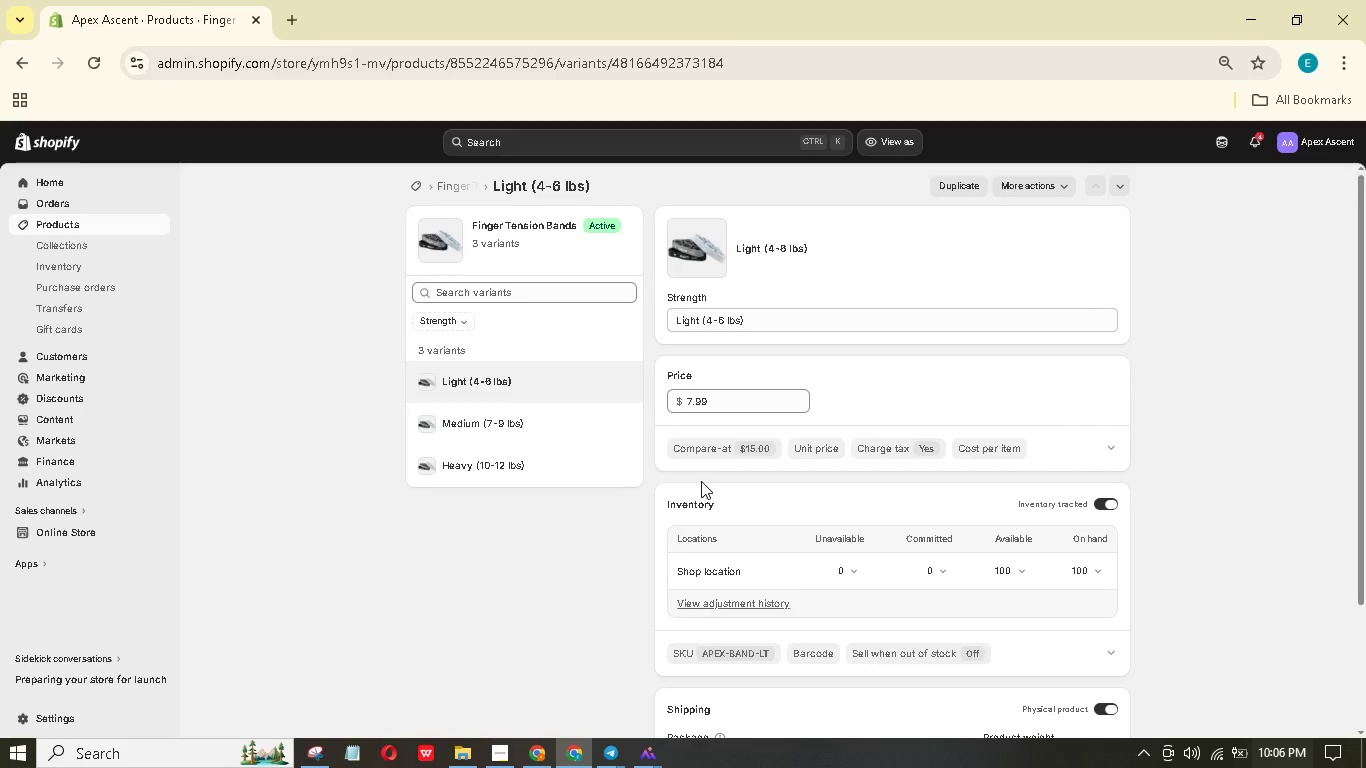 
hold_key(key=ShiftLeft, duration=0.7)
 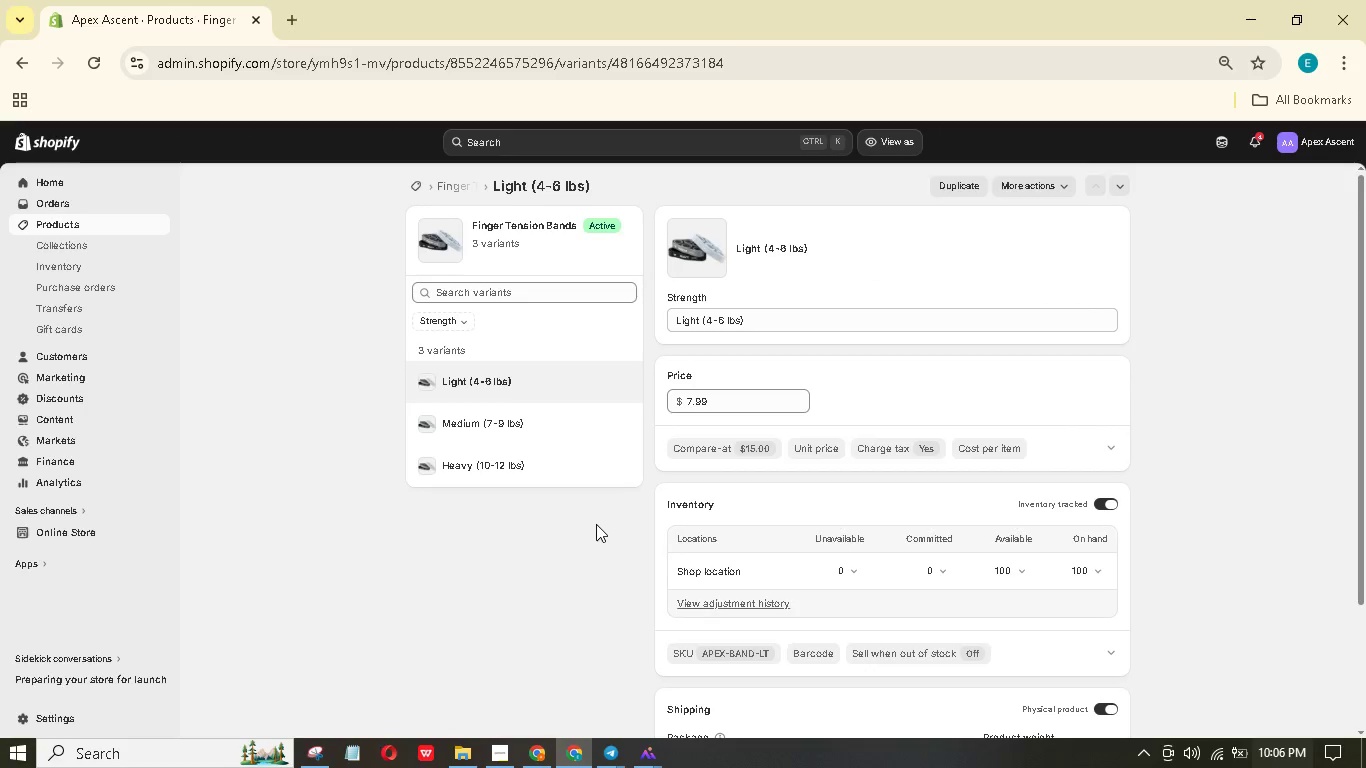 
hold_key(key=ShiftLeft, duration=1.38)
scroll: coordinate [596, 517], scroll_direction: down, amount: 1.0
 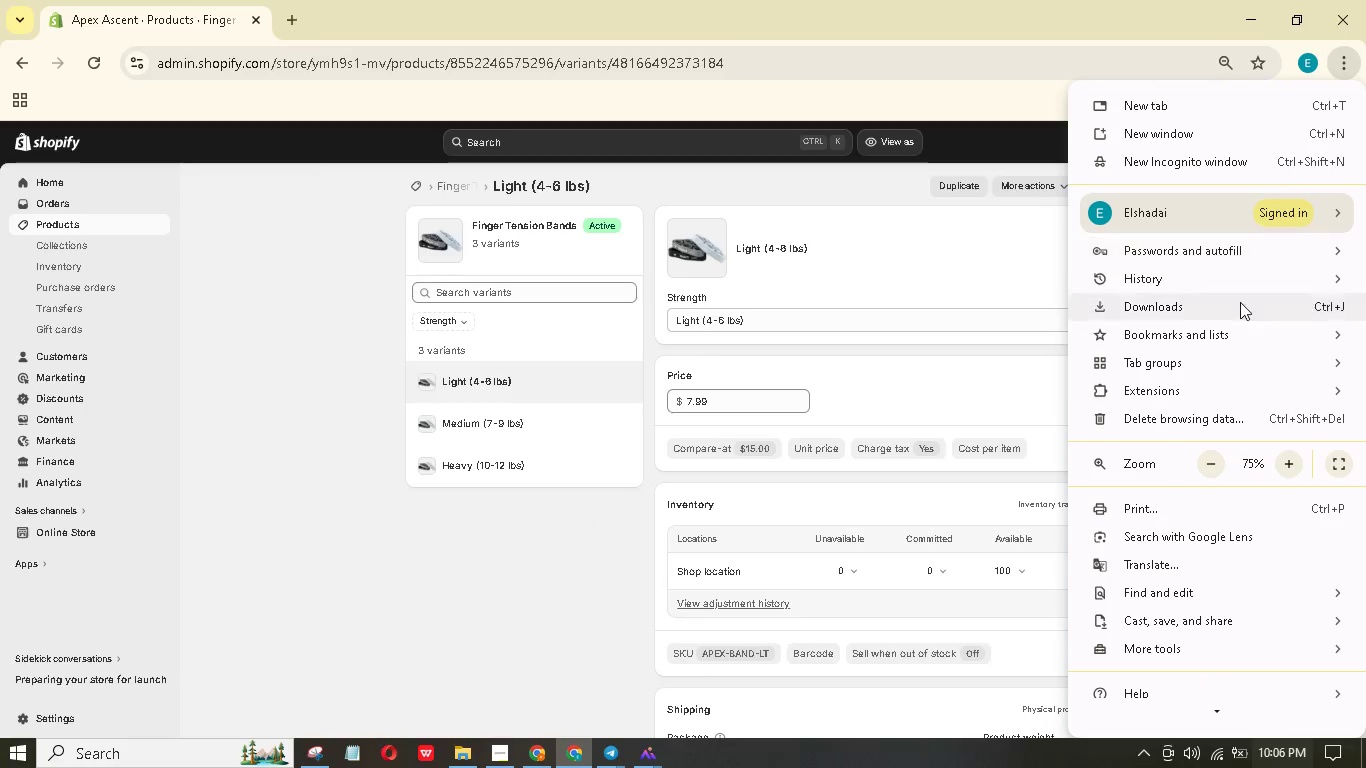 
left_click([1197, 472])
 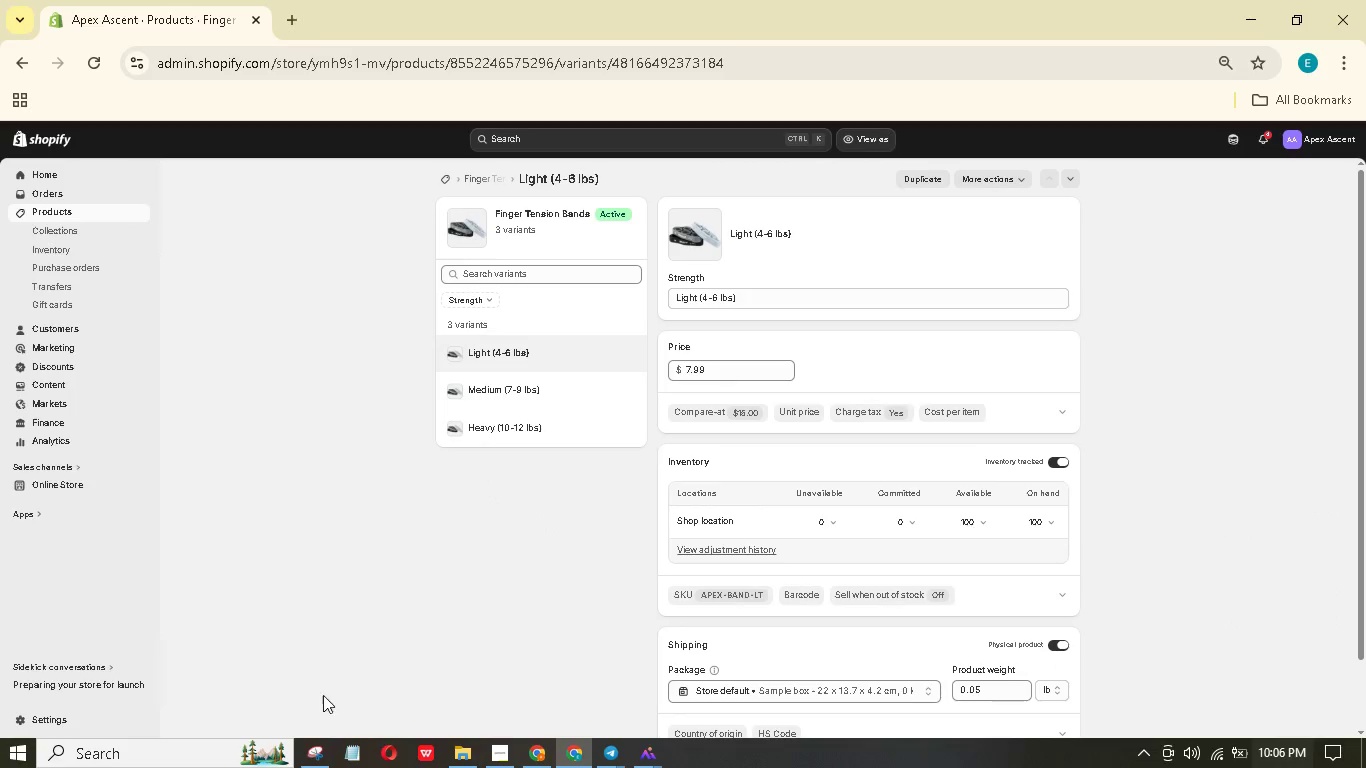 
left_click([320, 762])
 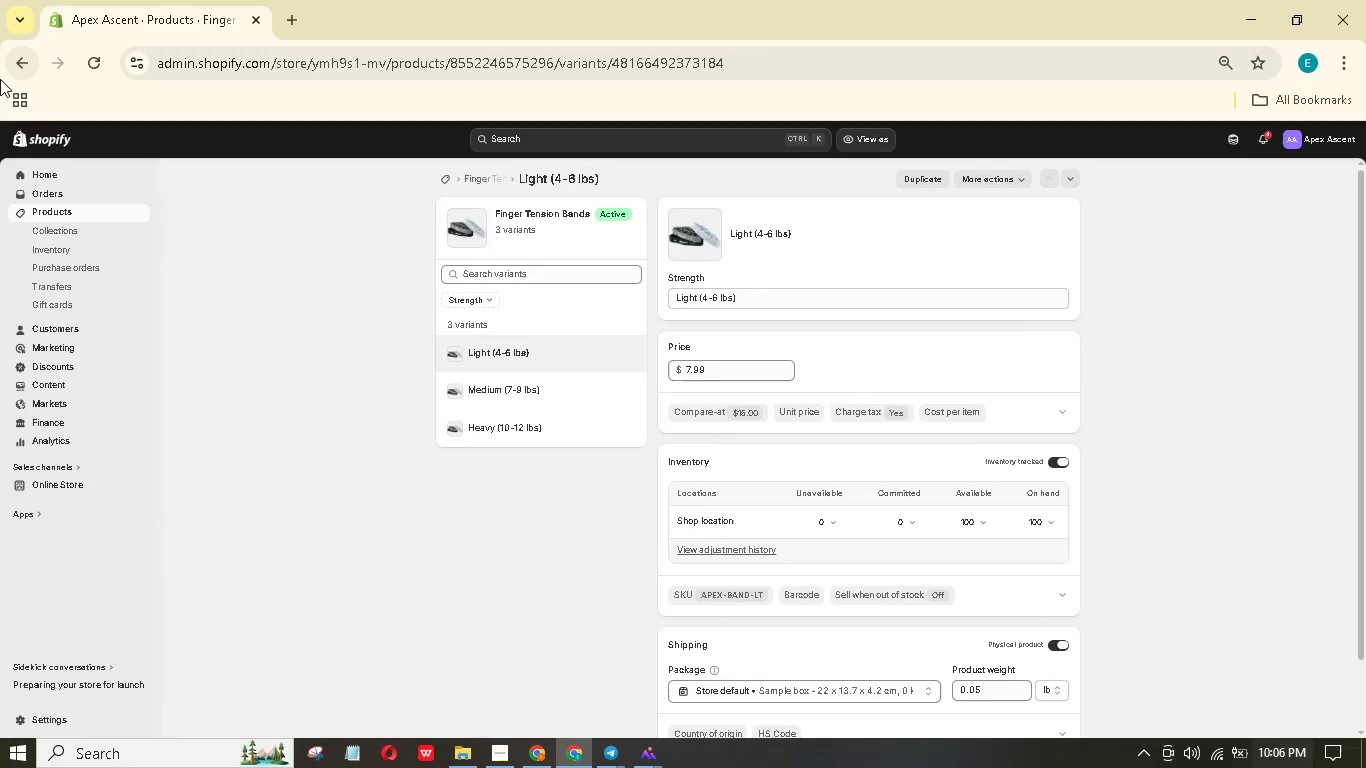 
left_click_drag(start_coordinate=[11, 58], to_coordinate=[1365, 735])
 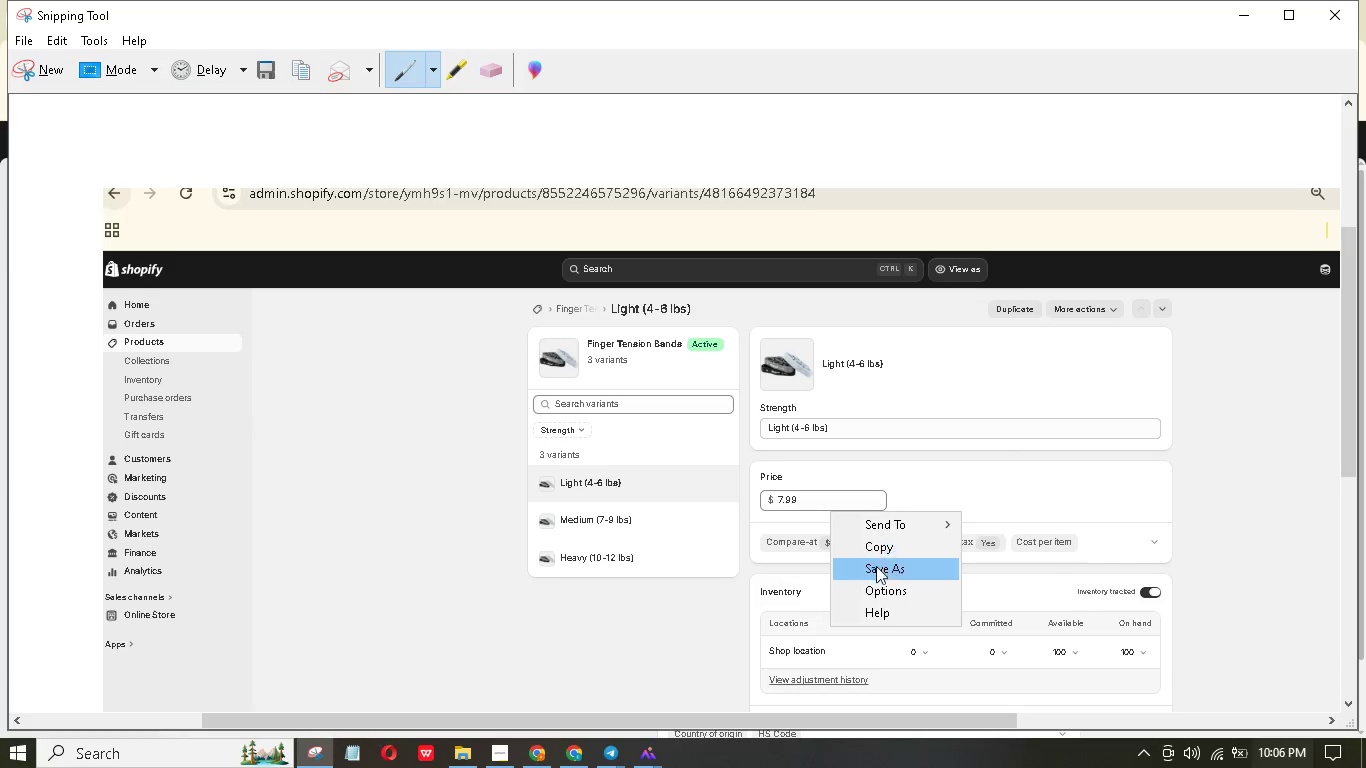 
left_click([882, 573])
 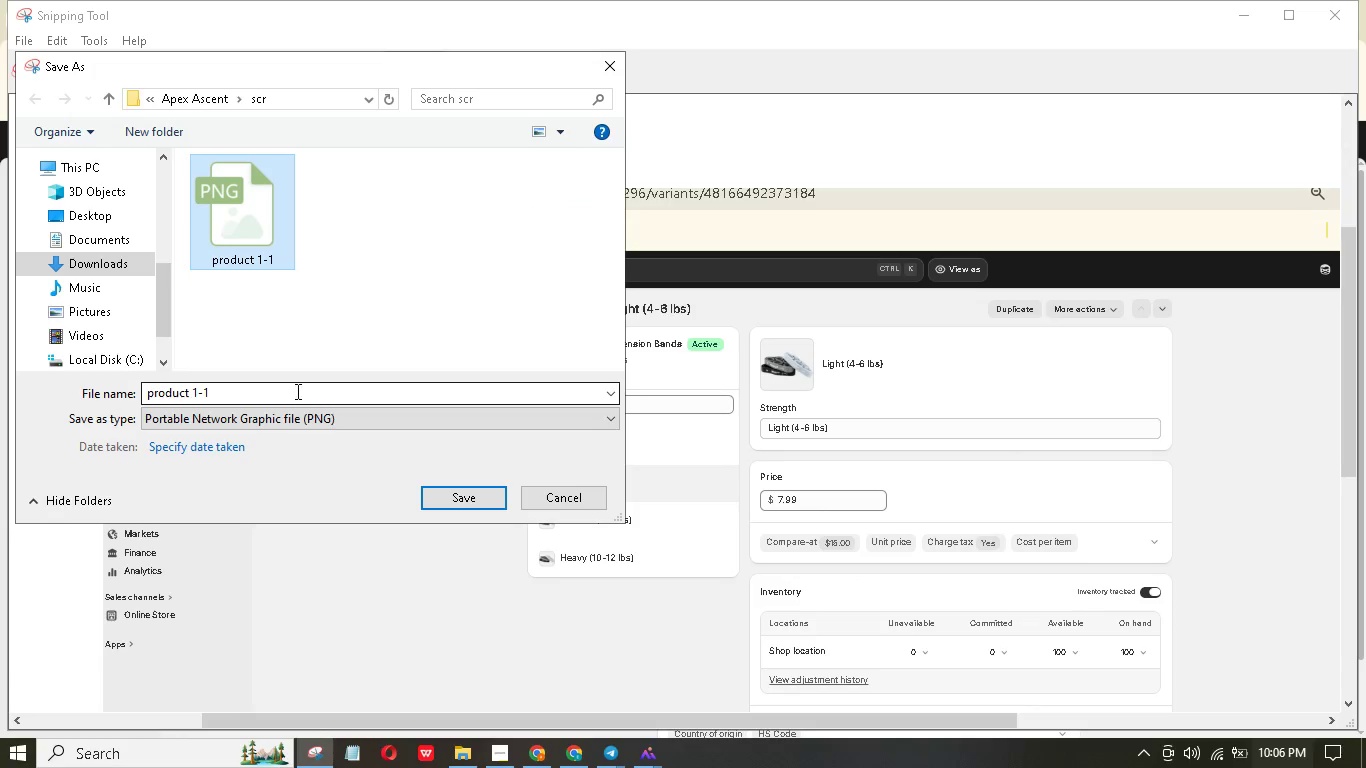 
left_click([214, 389])
 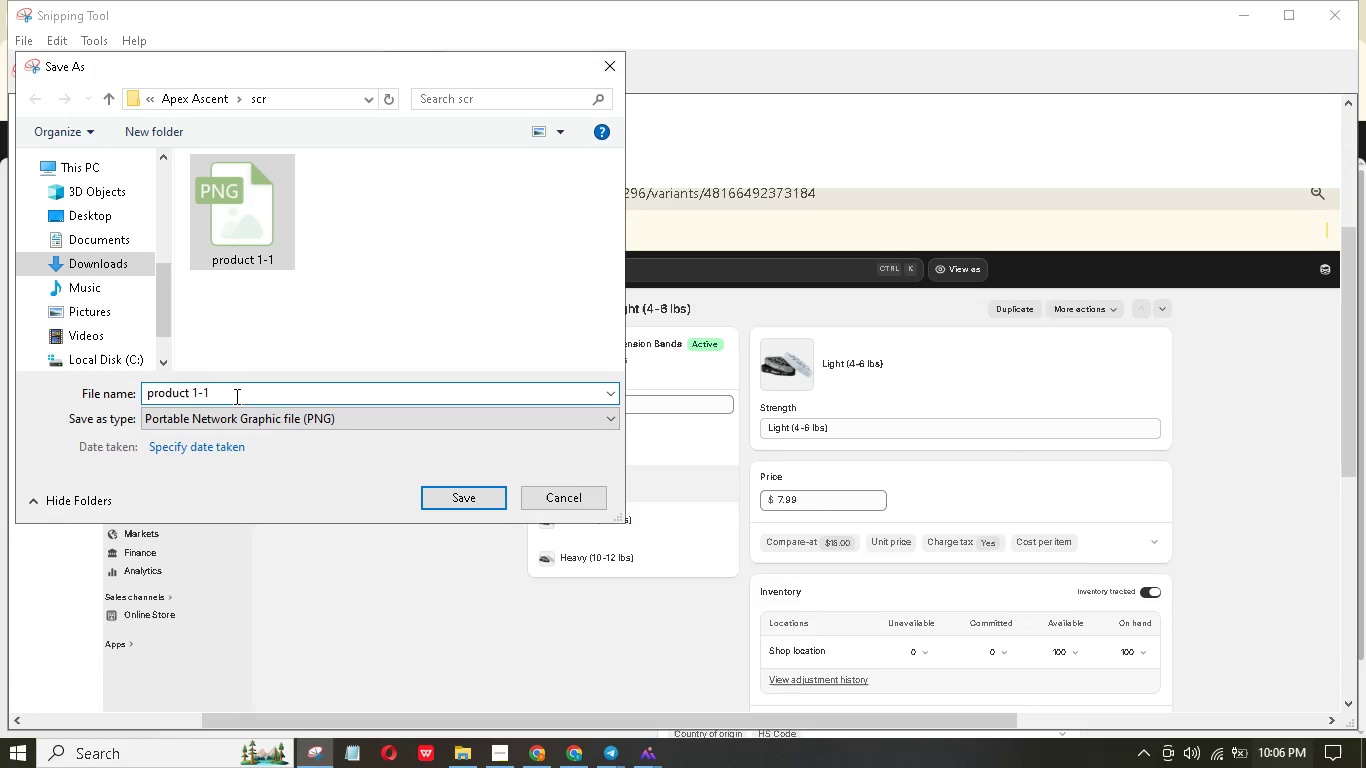 
key(Backspace)
 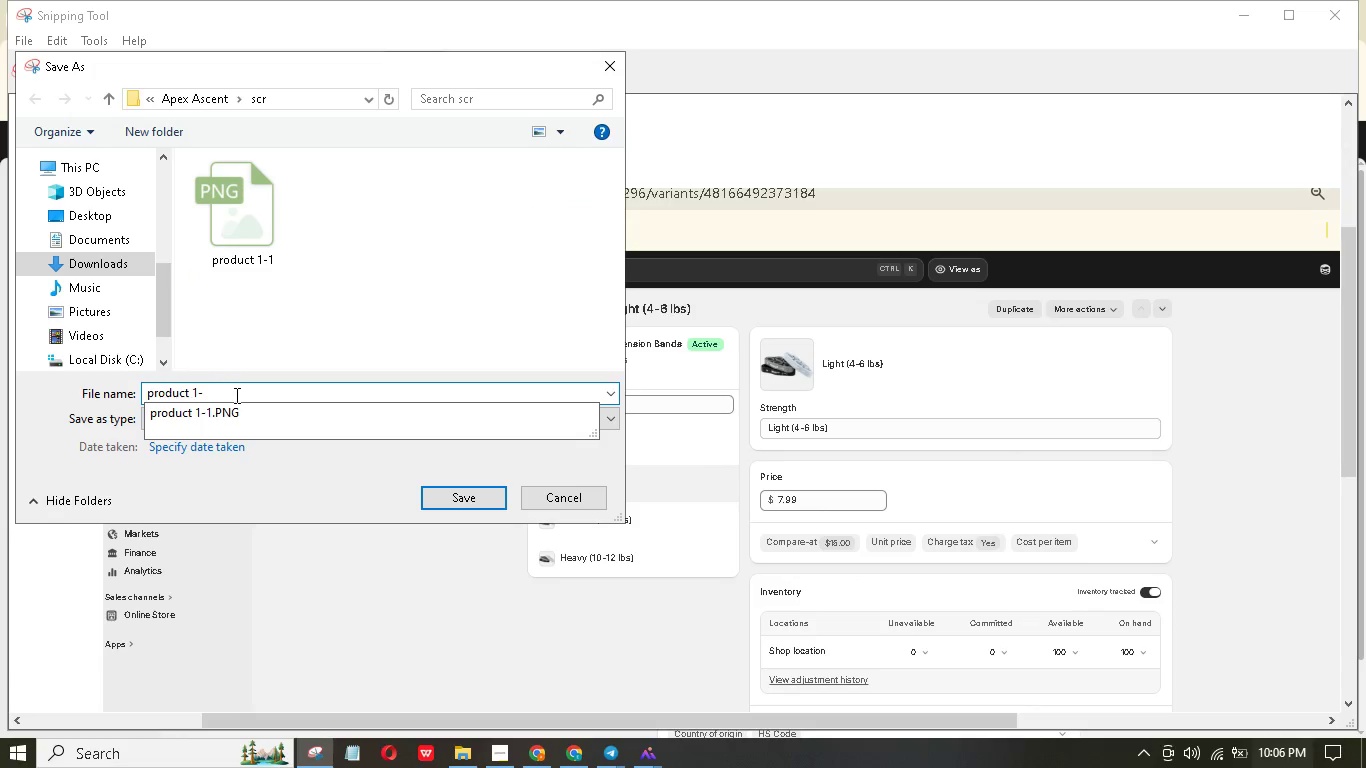 
key(2)
 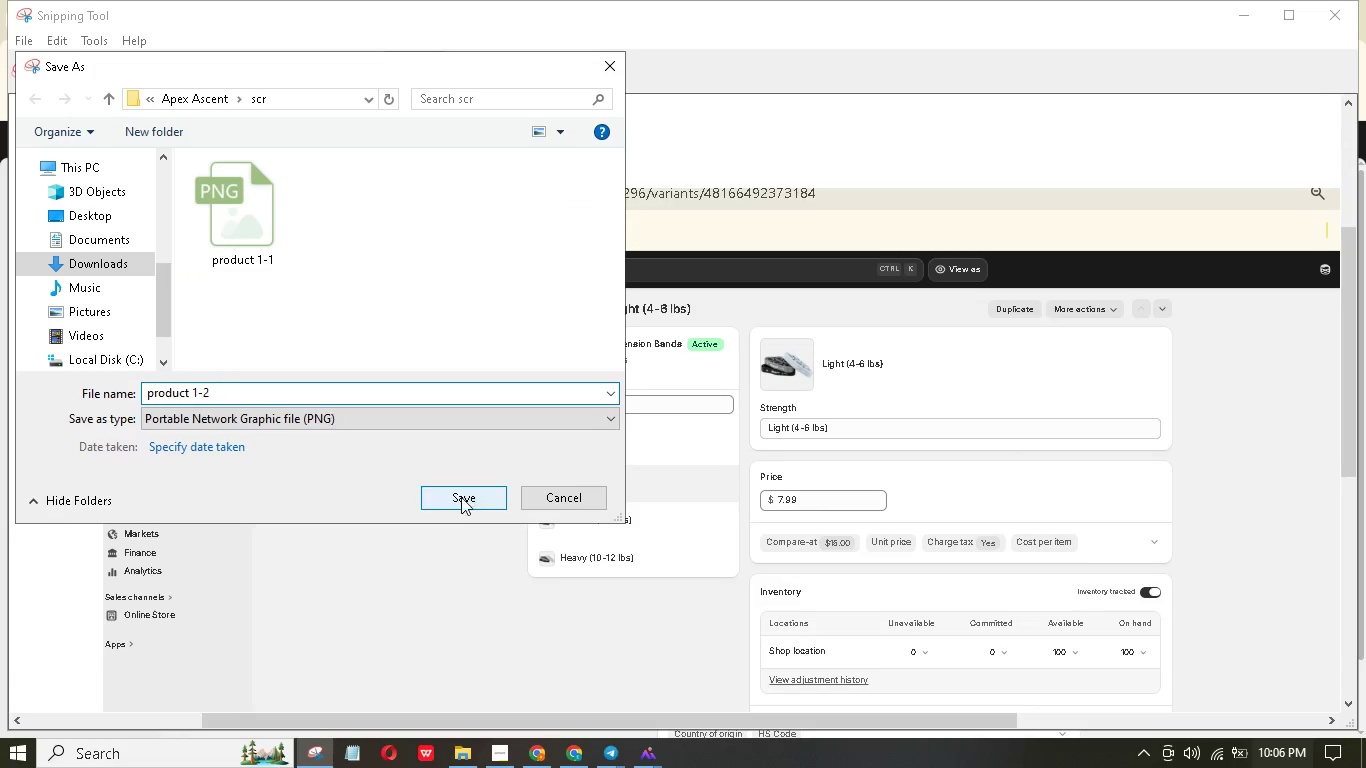 
left_click([462, 497])
 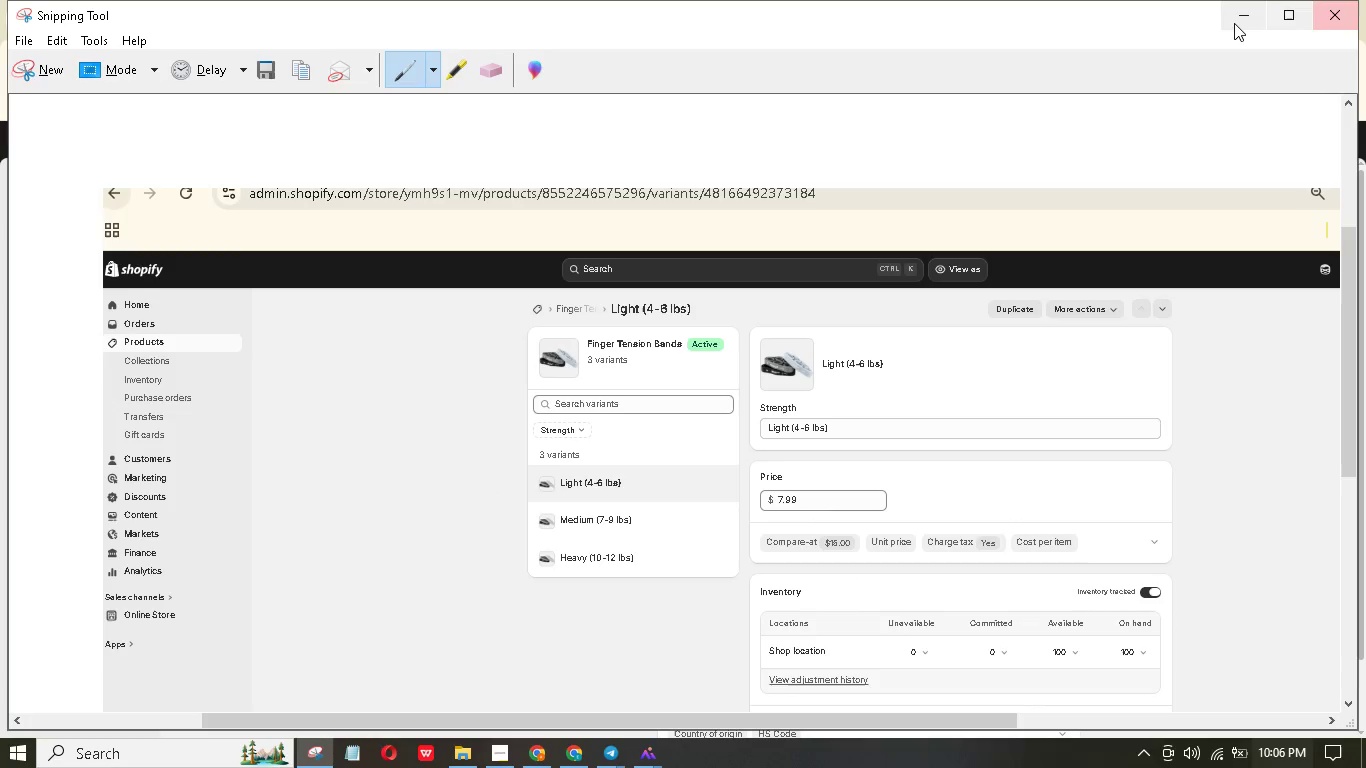 
left_click([1233, 21])
 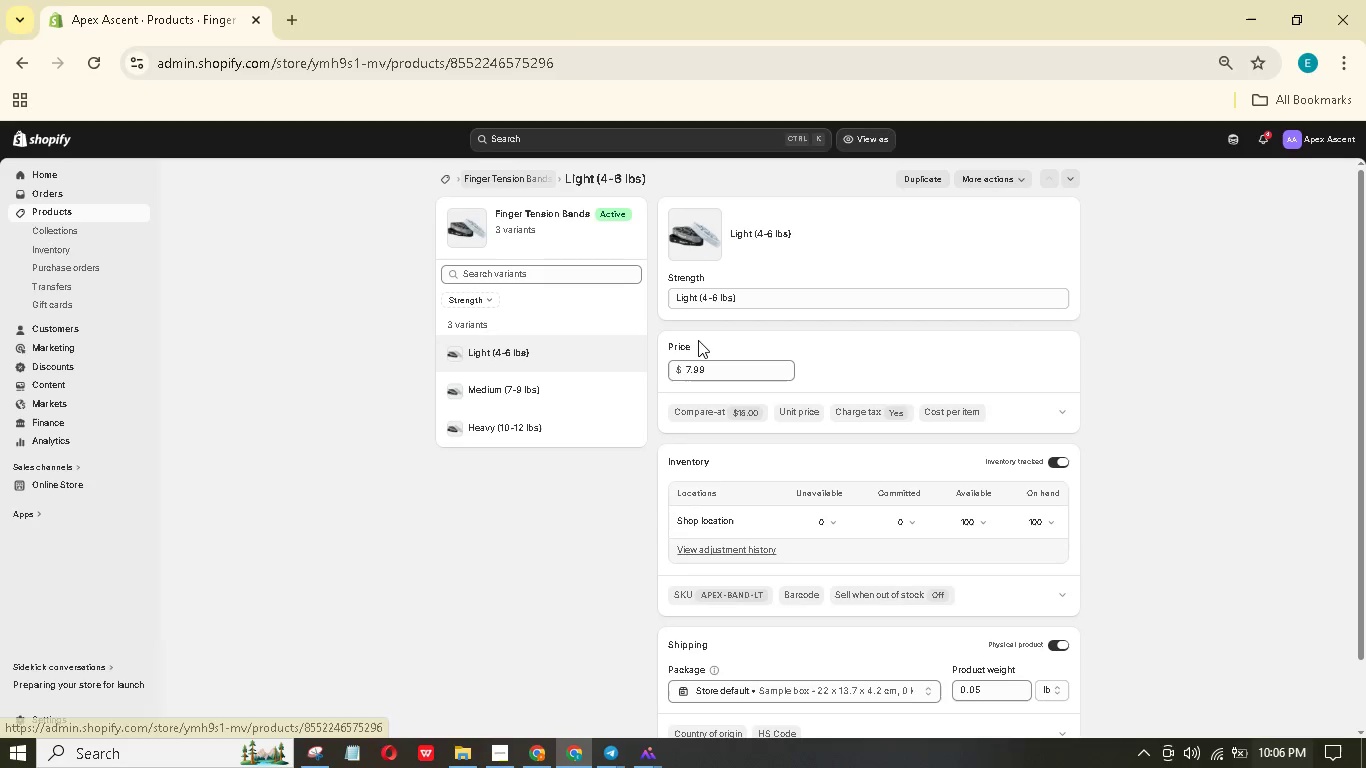 
scroll: coordinate [695, 474], scroll_direction: down, amount: 18.0
 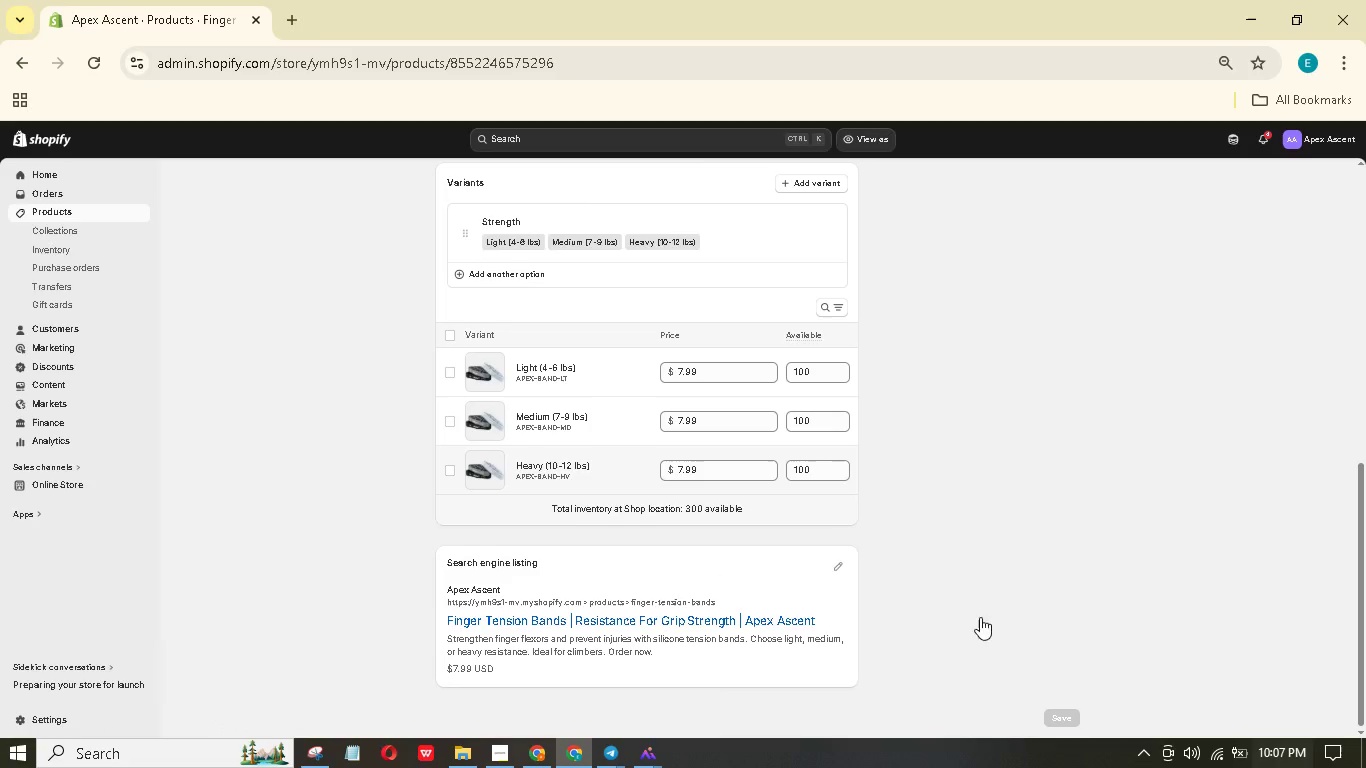 
left_click([838, 565])
 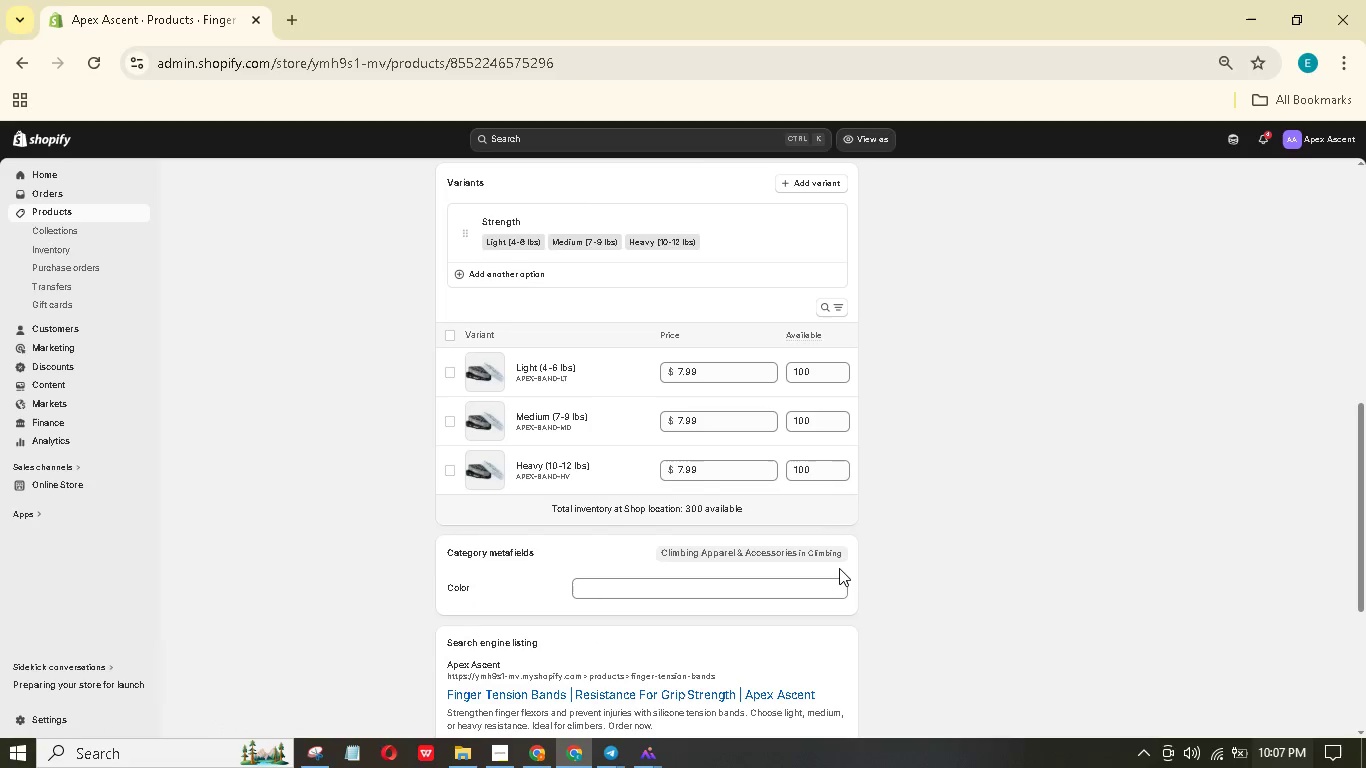 
scroll: coordinate [839, 569], scroll_direction: down, amount: 7.0
 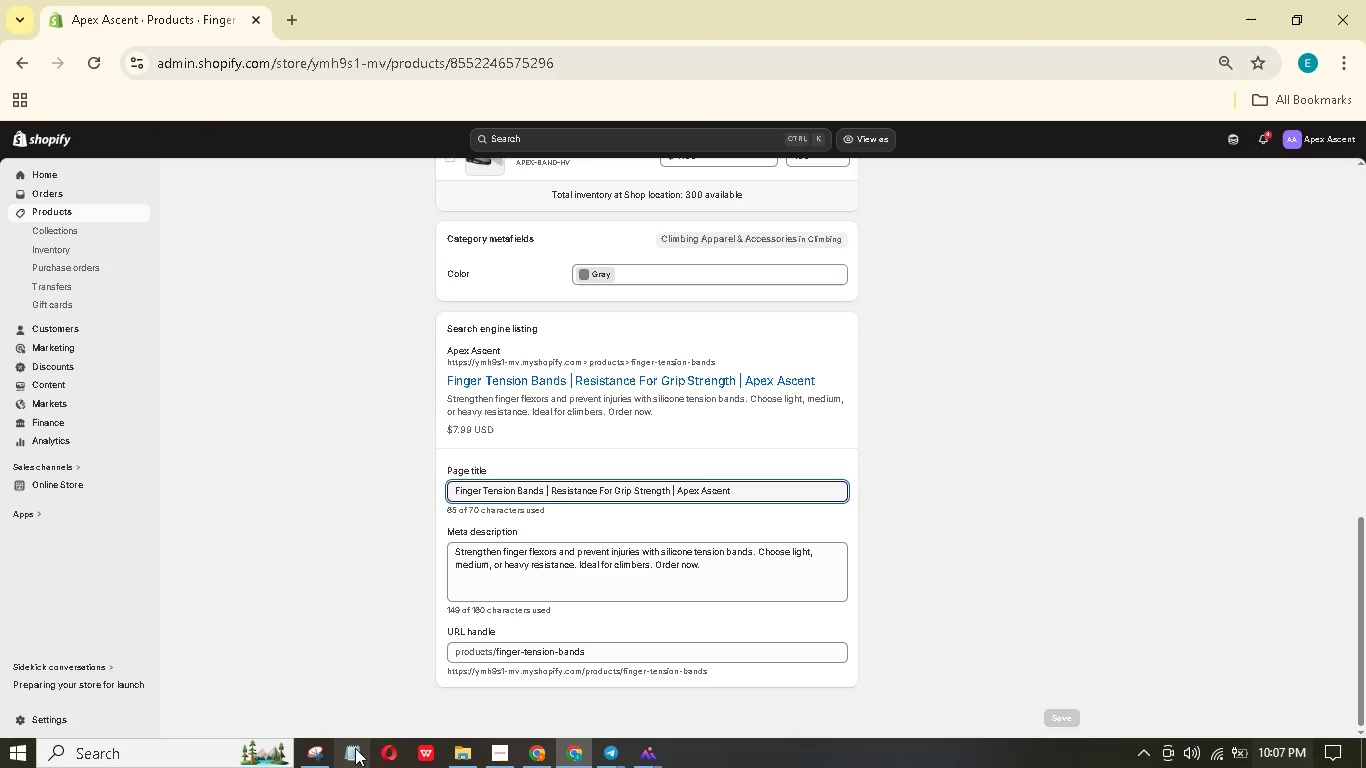 
left_click([321, 745])
 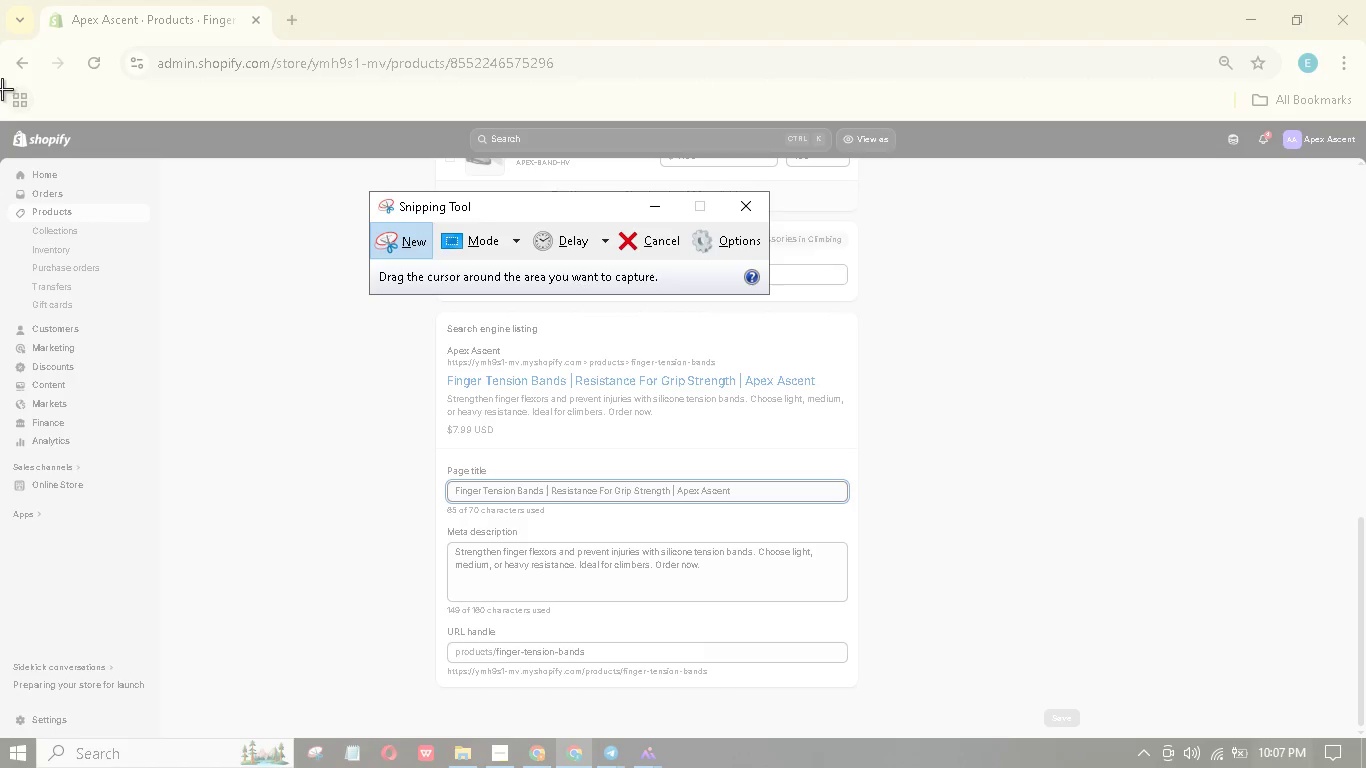 
left_click_drag(start_coordinate=[8, 48], to_coordinate=[1365, 737])
 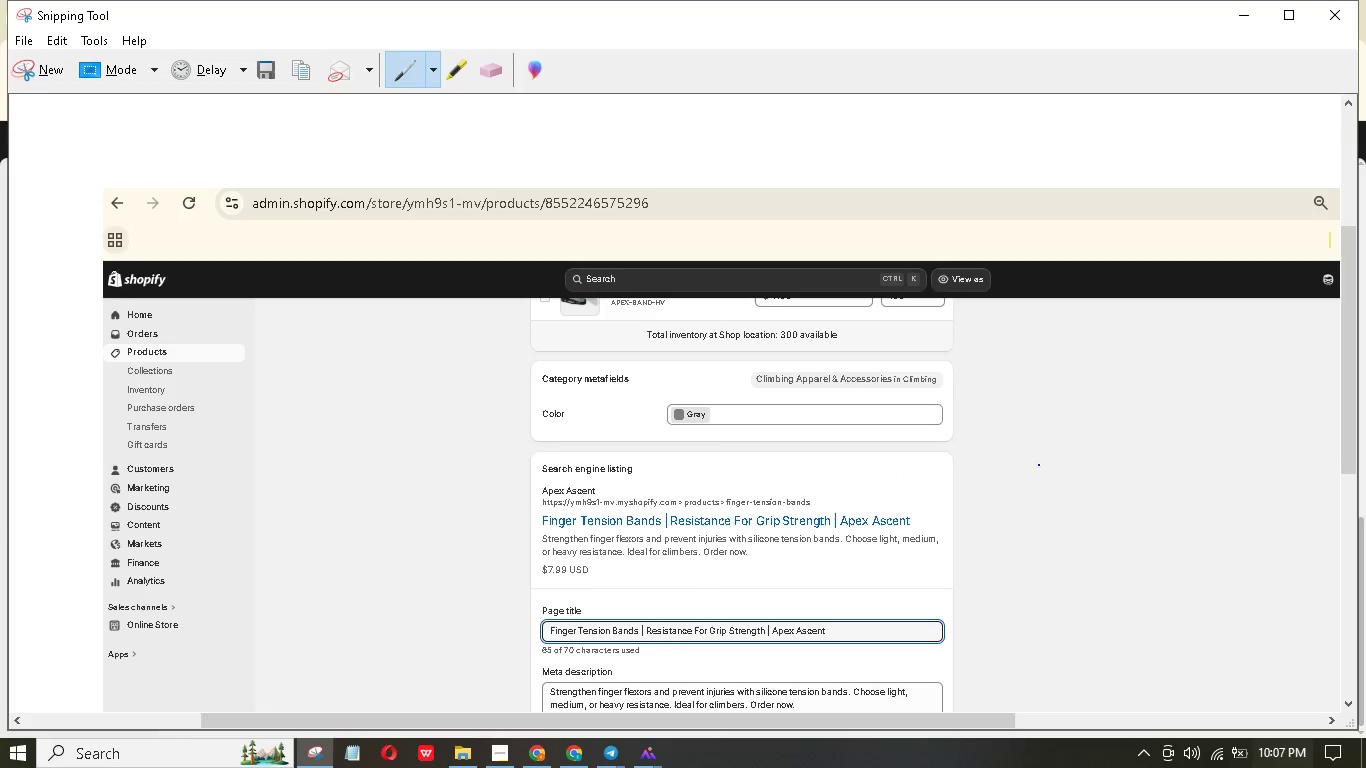 
right_click([1039, 465])
 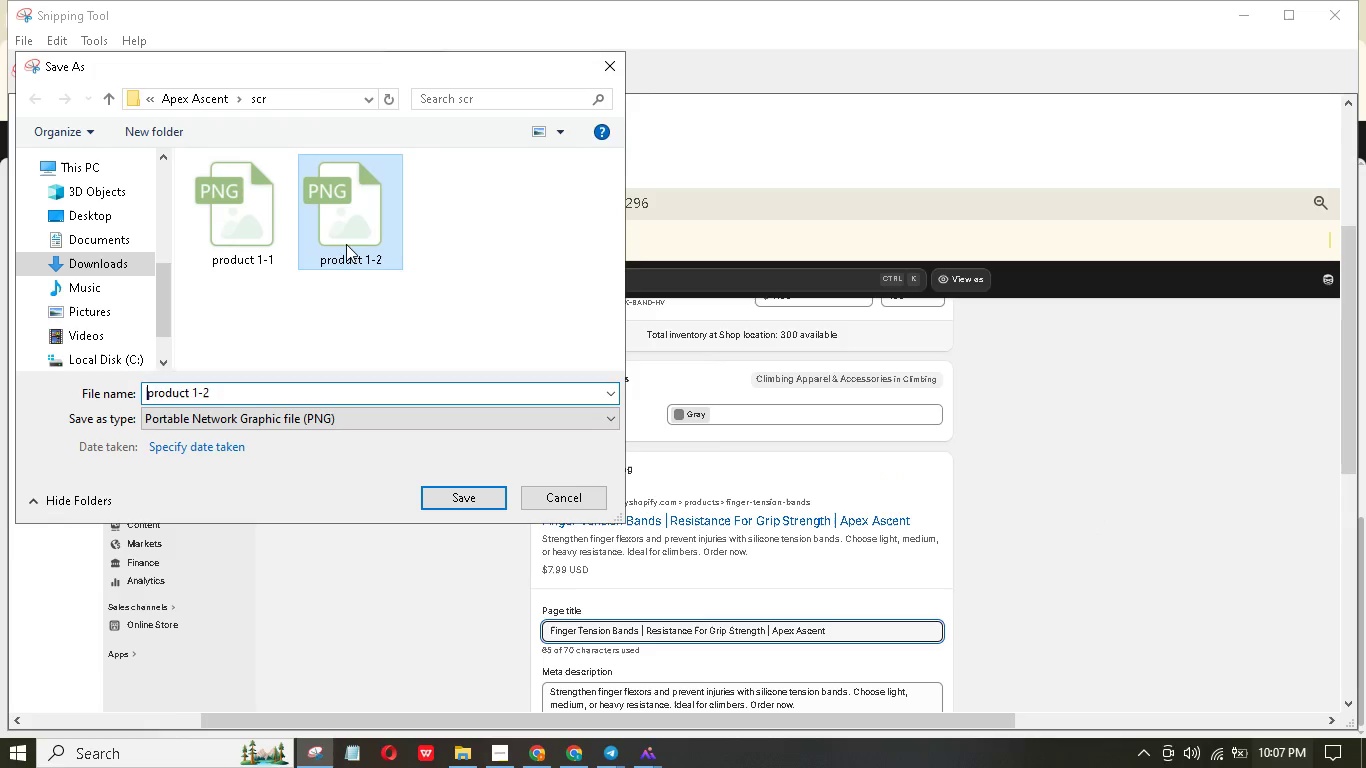 
double_click([247, 387])
 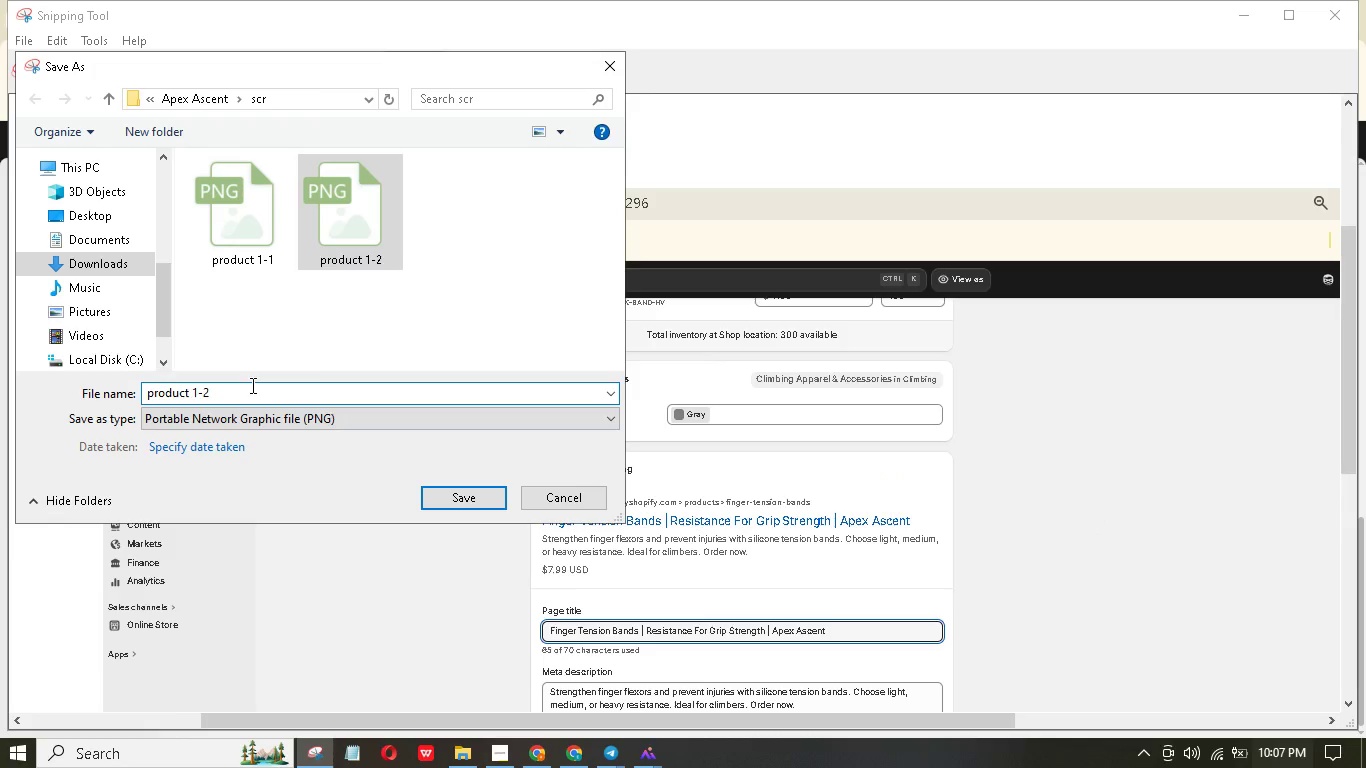 
key(Backspace)
 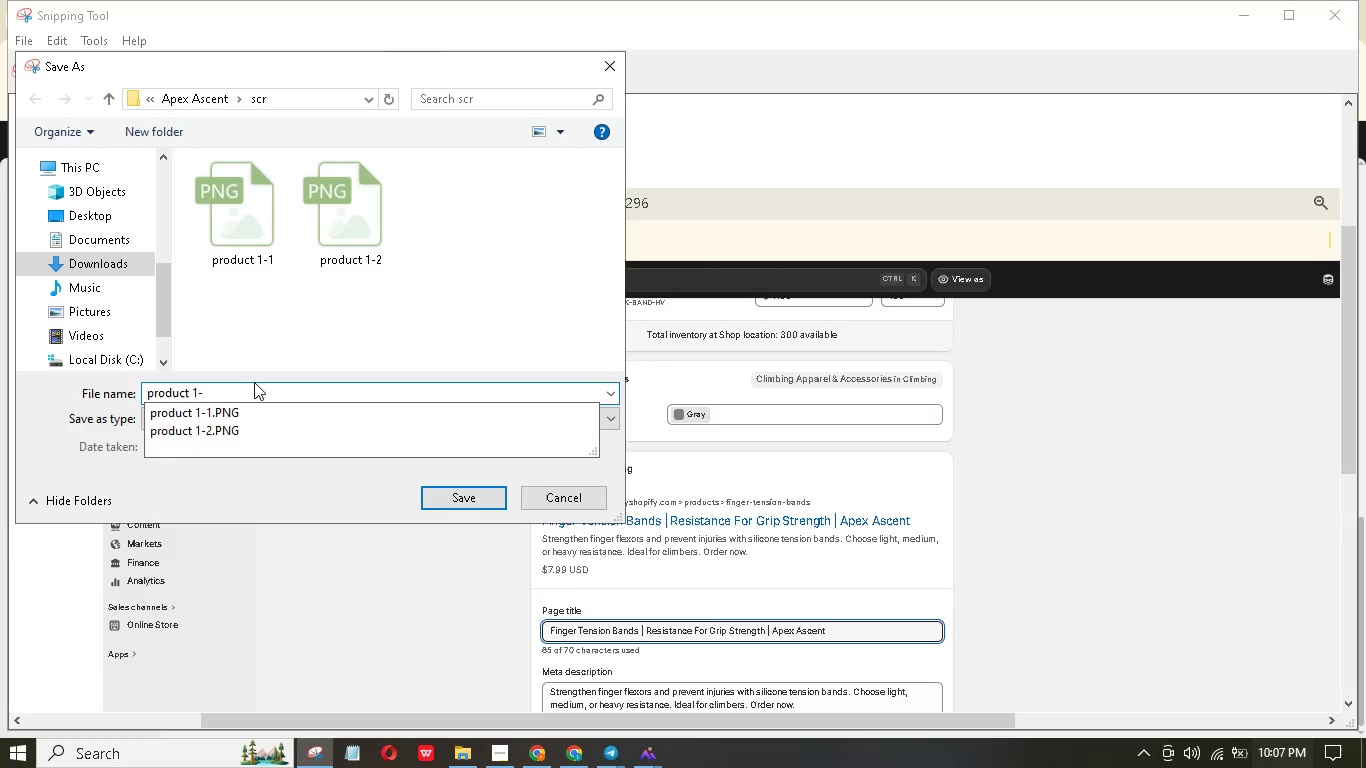 
key(3)
 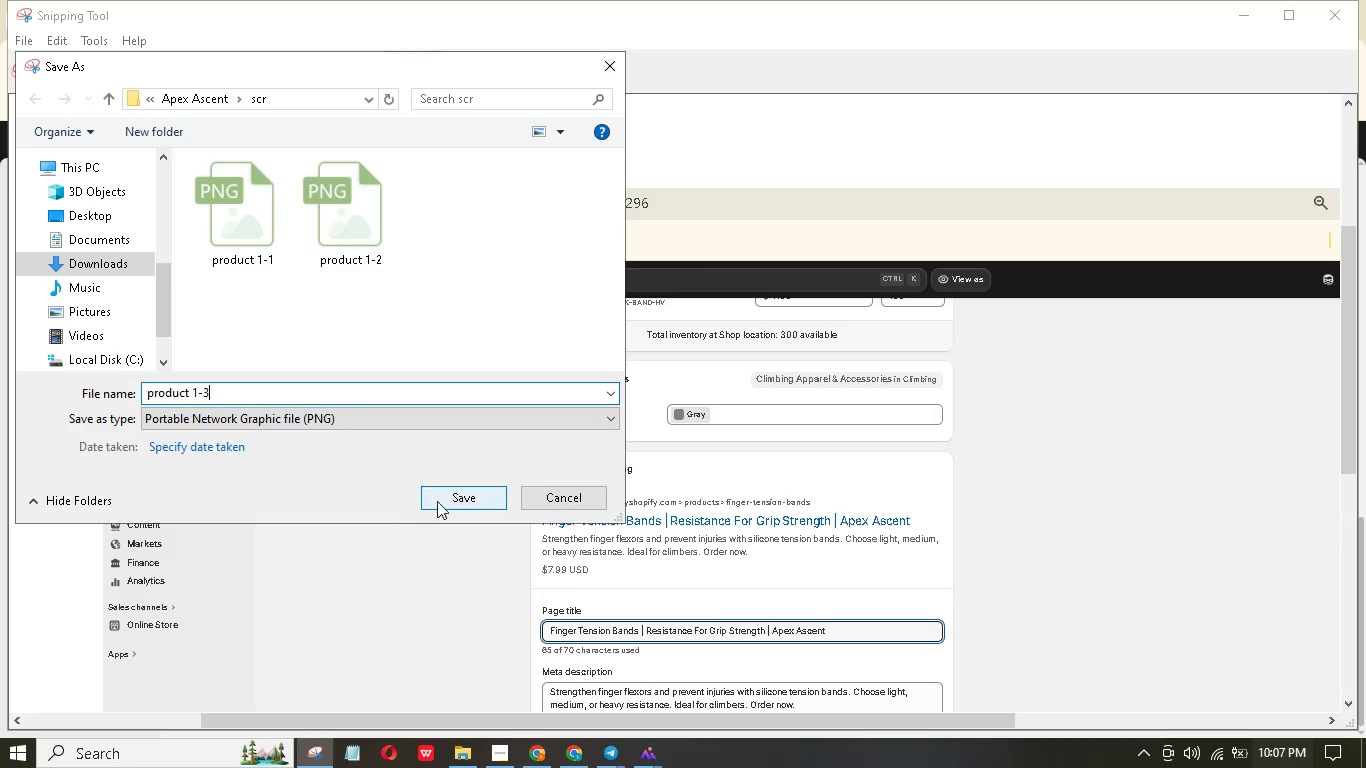 
left_click([442, 502])
 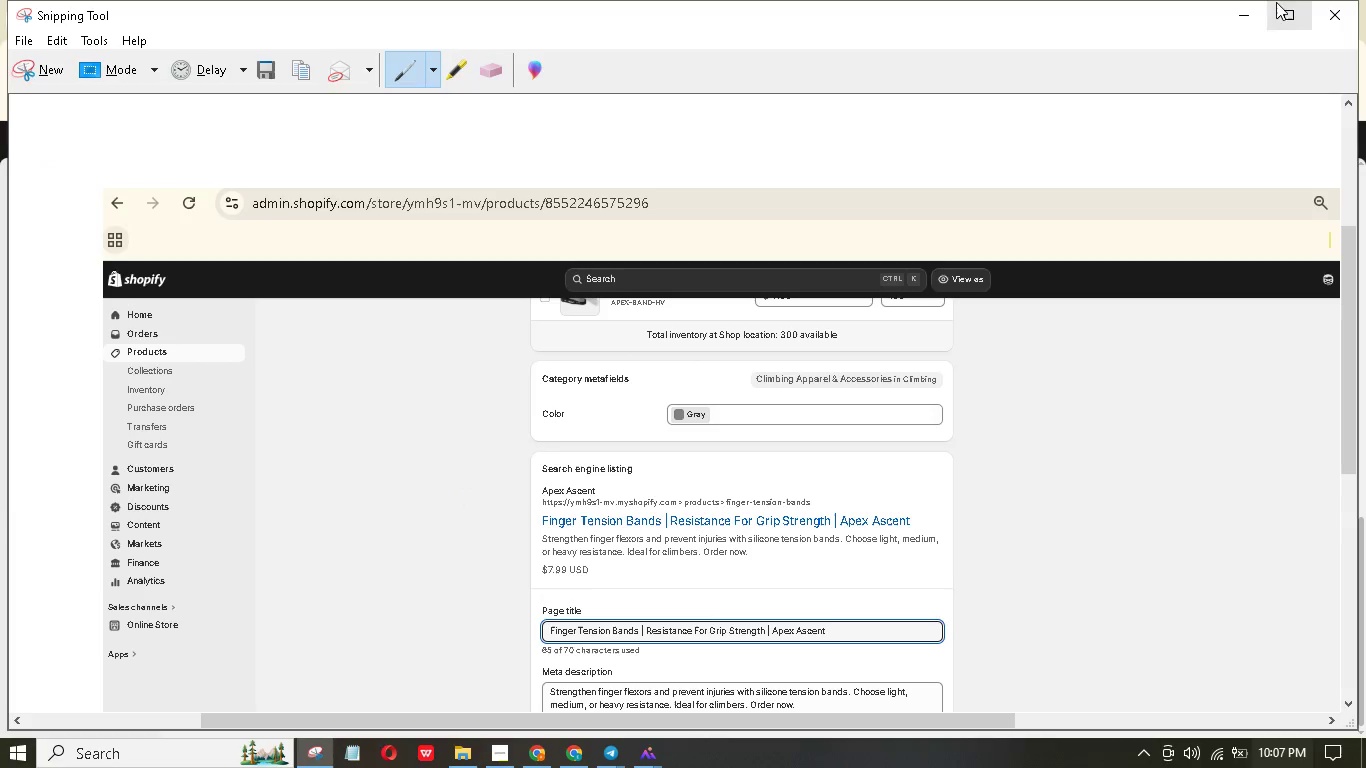 
left_click([1253, 16])
 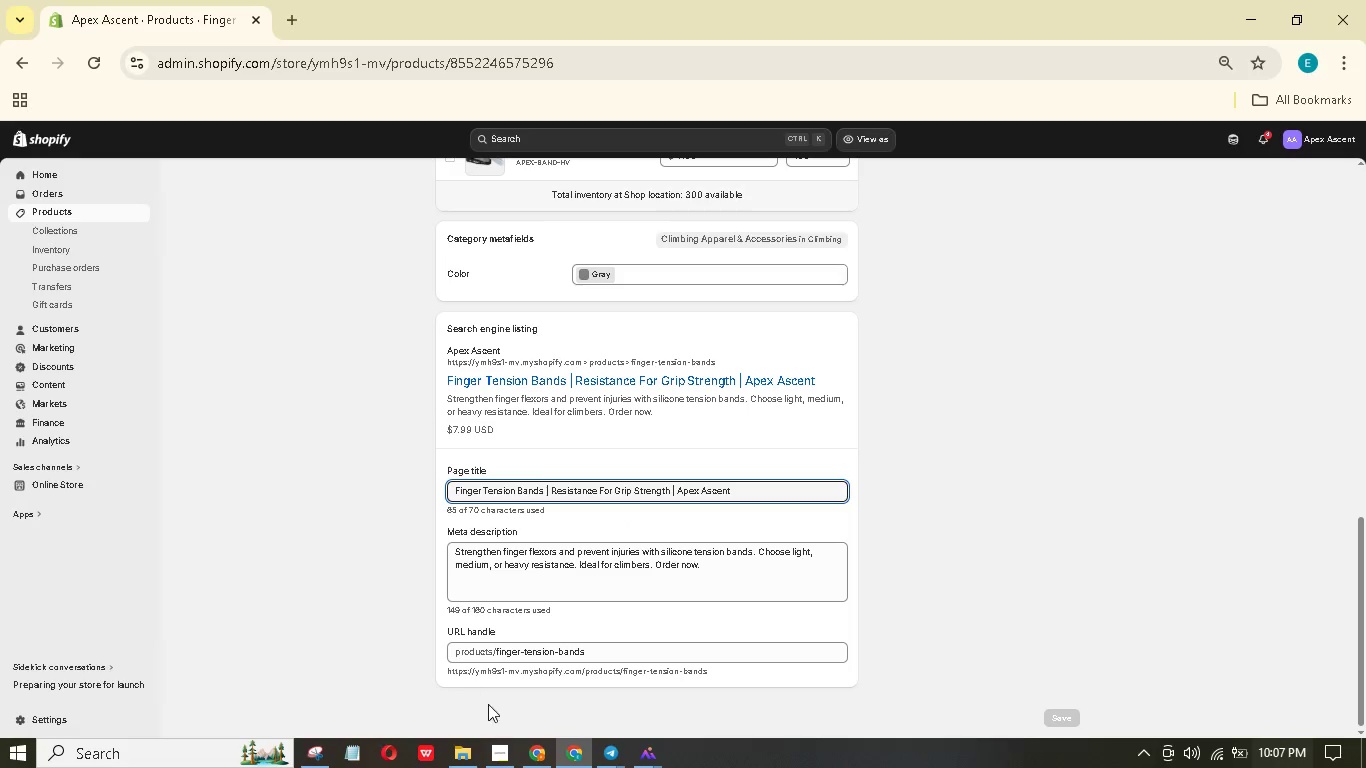 
left_click([507, 752])